 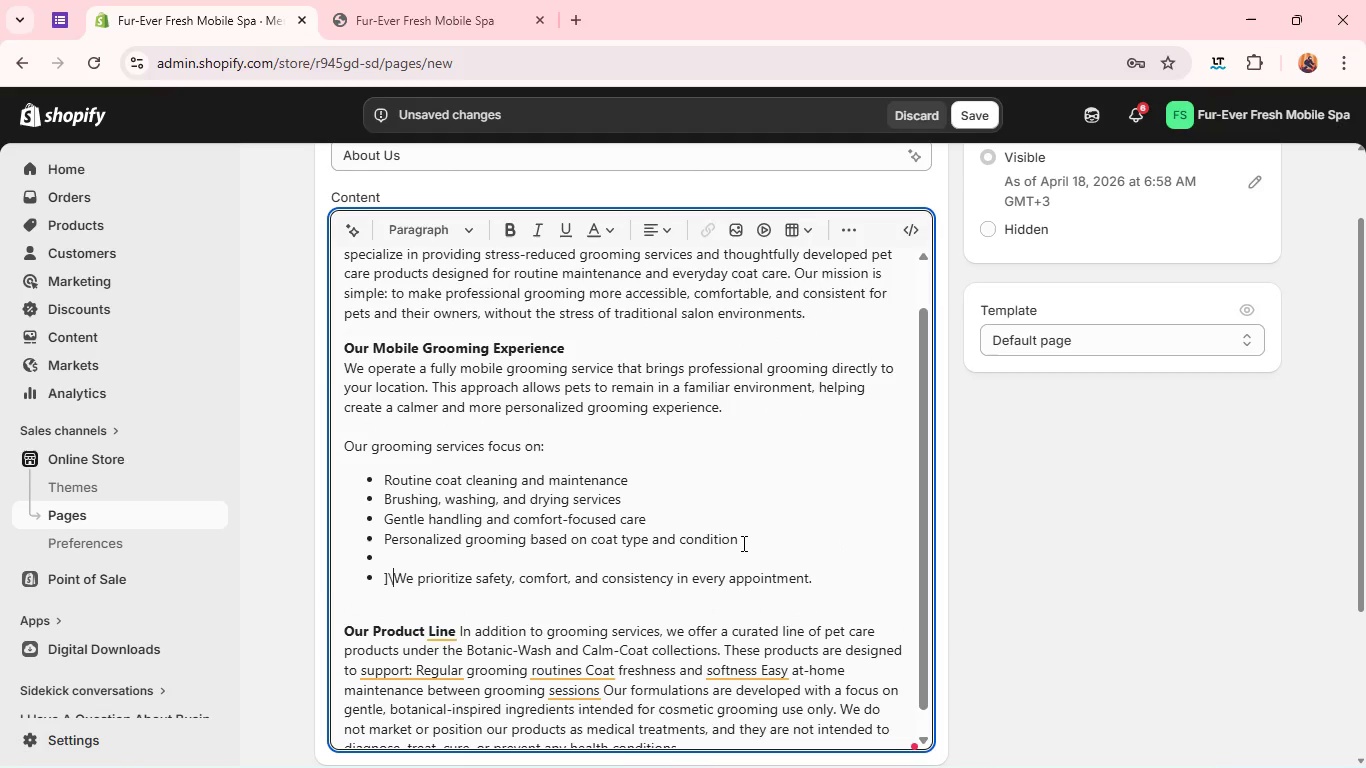 
key(Backspace)
 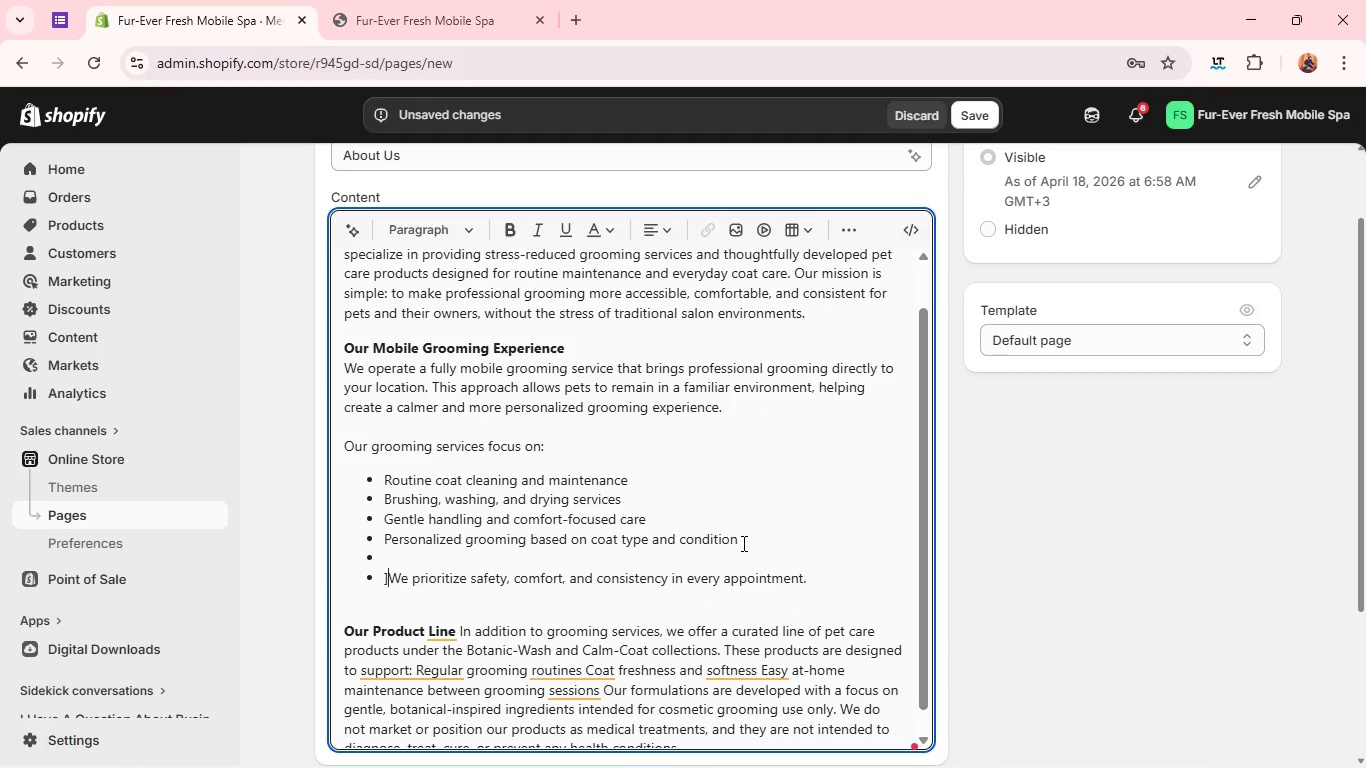 
key(Backspace)
 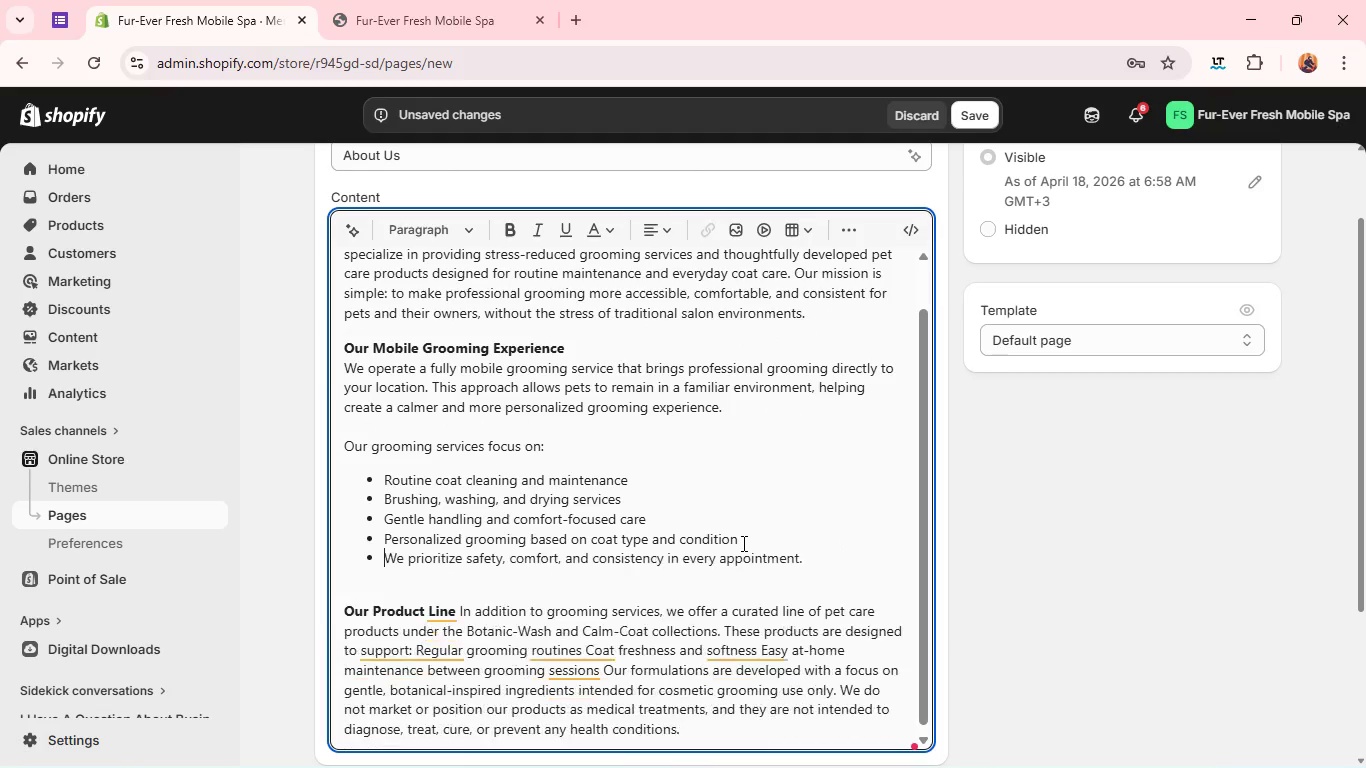 
key(Backspace)
 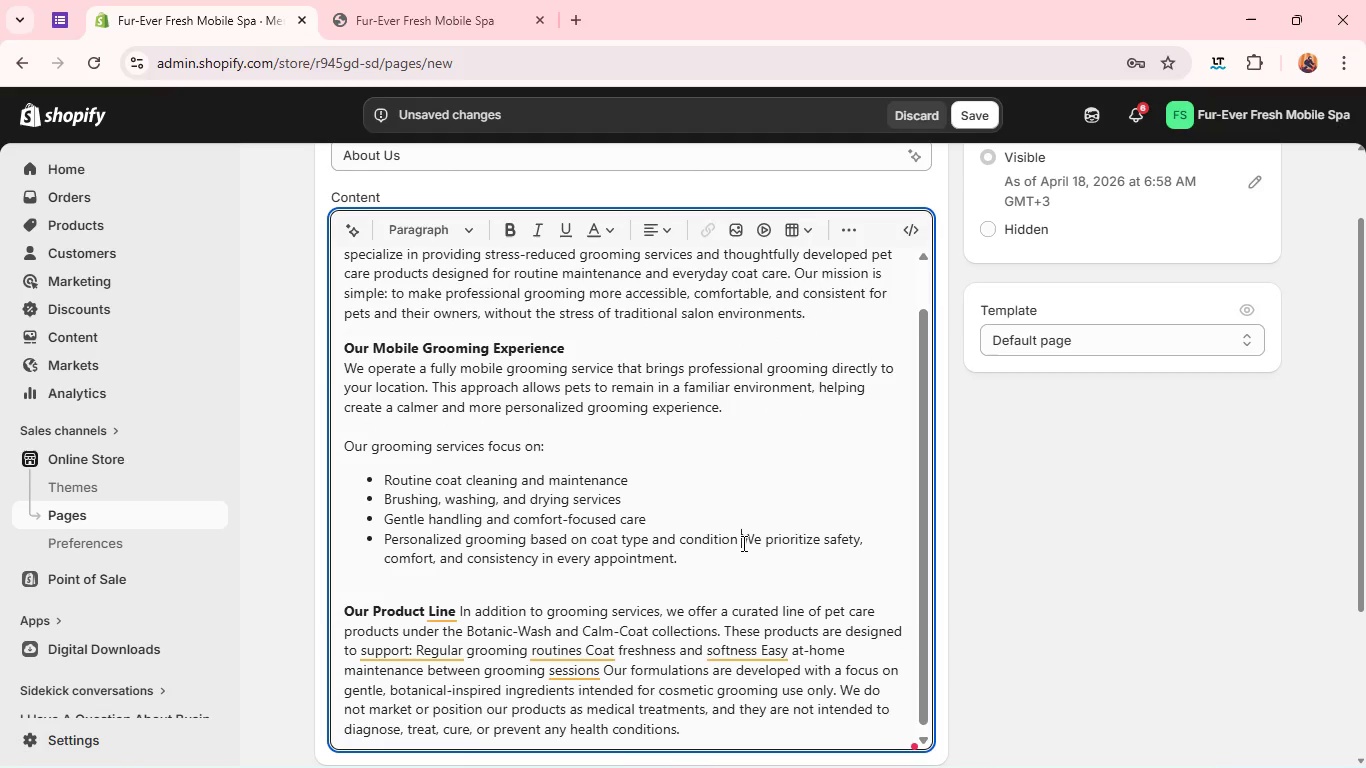 
key(Backspace)
 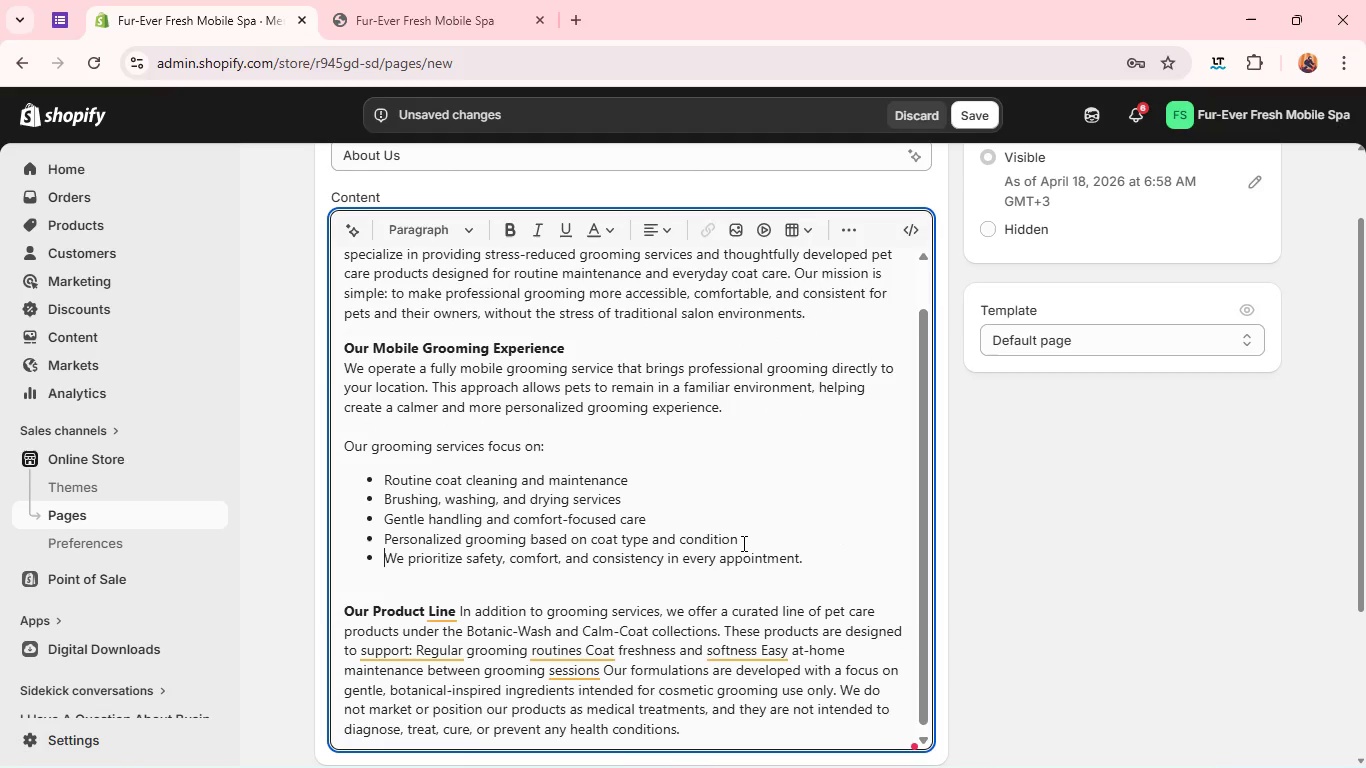 
key(Enter)
 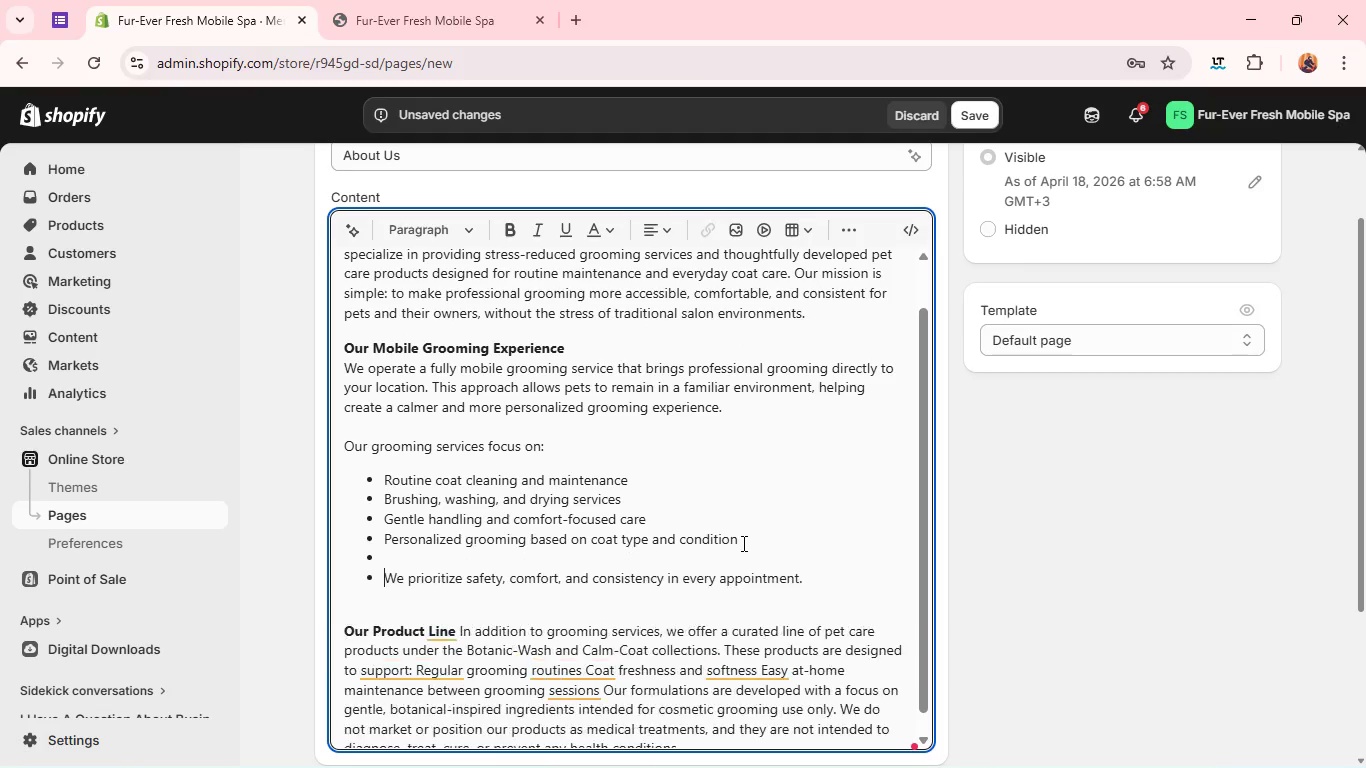 
key(Enter)
 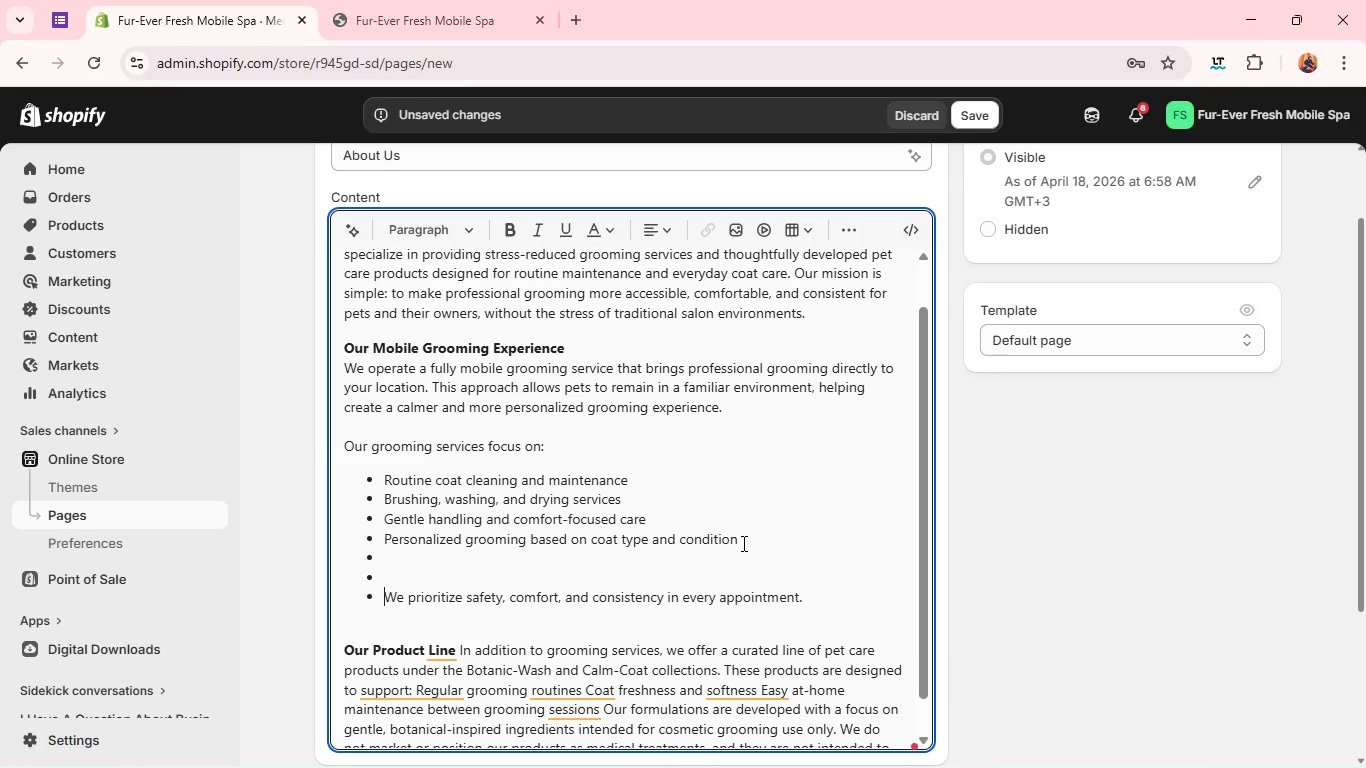 
key(Enter)
 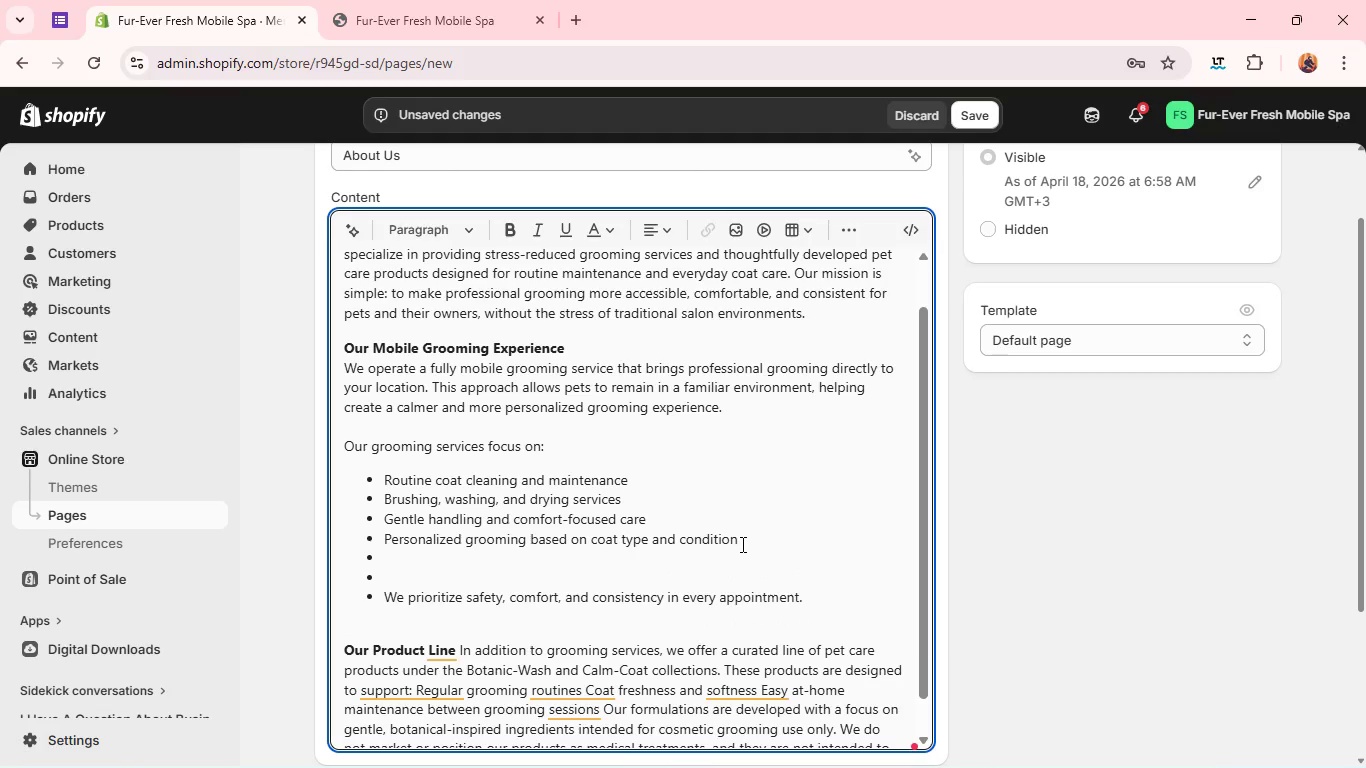 
key(Backspace)
 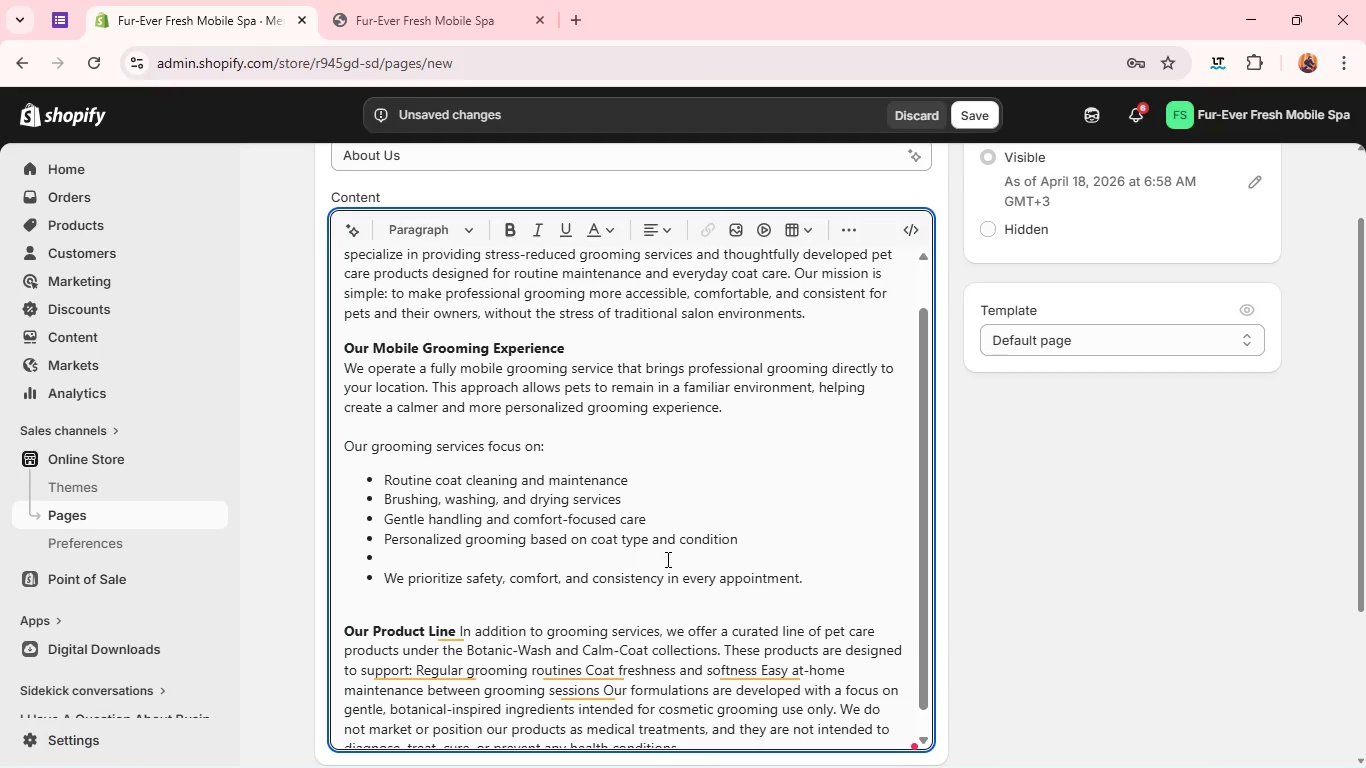 
key(Backspace)
 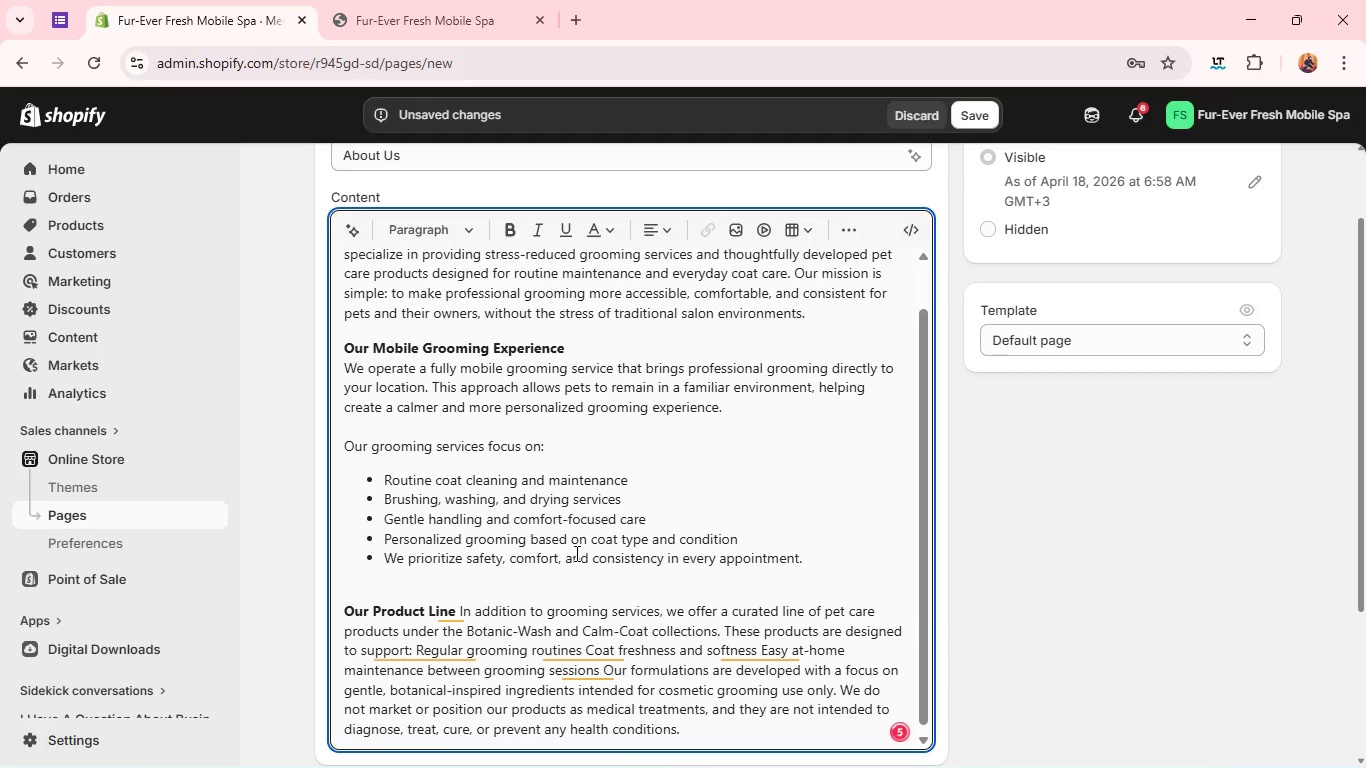 
key(Backspace)
 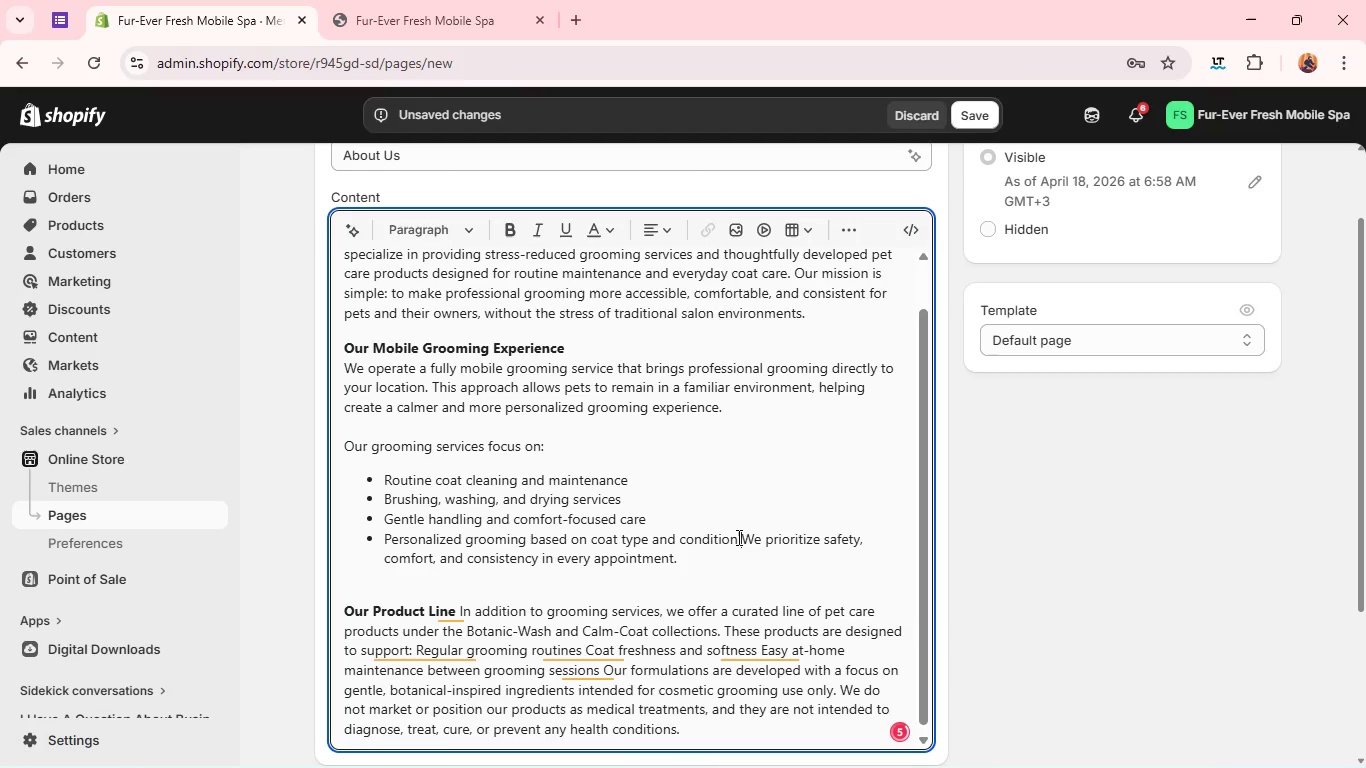 
left_click_drag(start_coordinate=[743, 533], to_coordinate=[802, 580])
 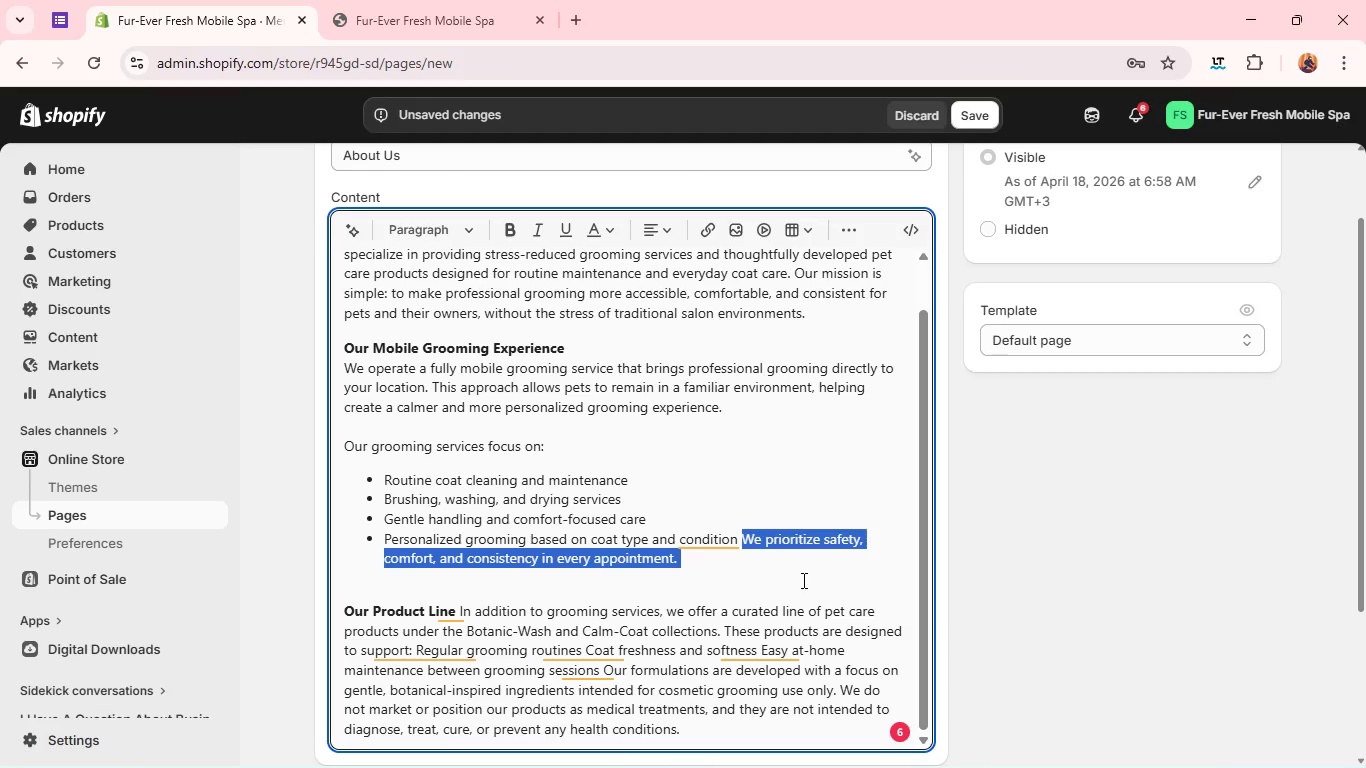 
key(Control+C)
 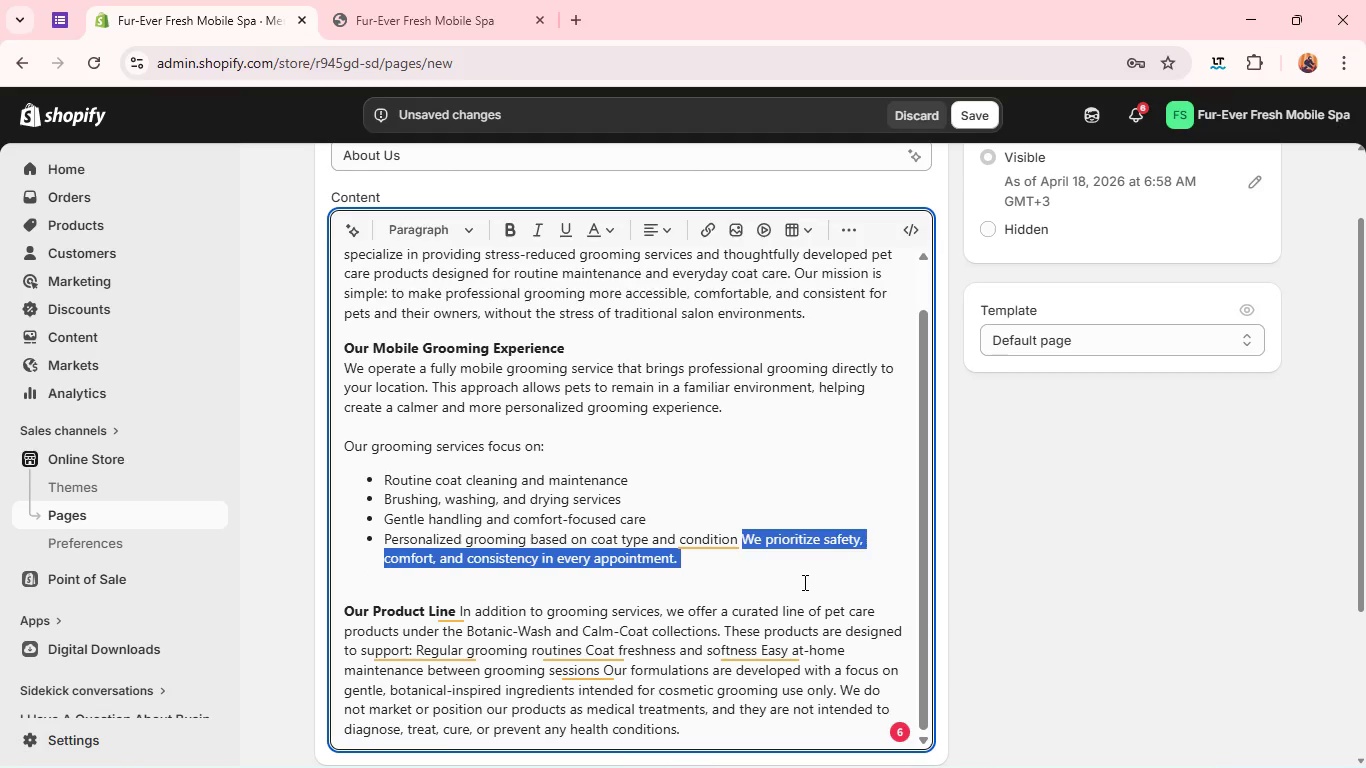 
key(Backspace)
 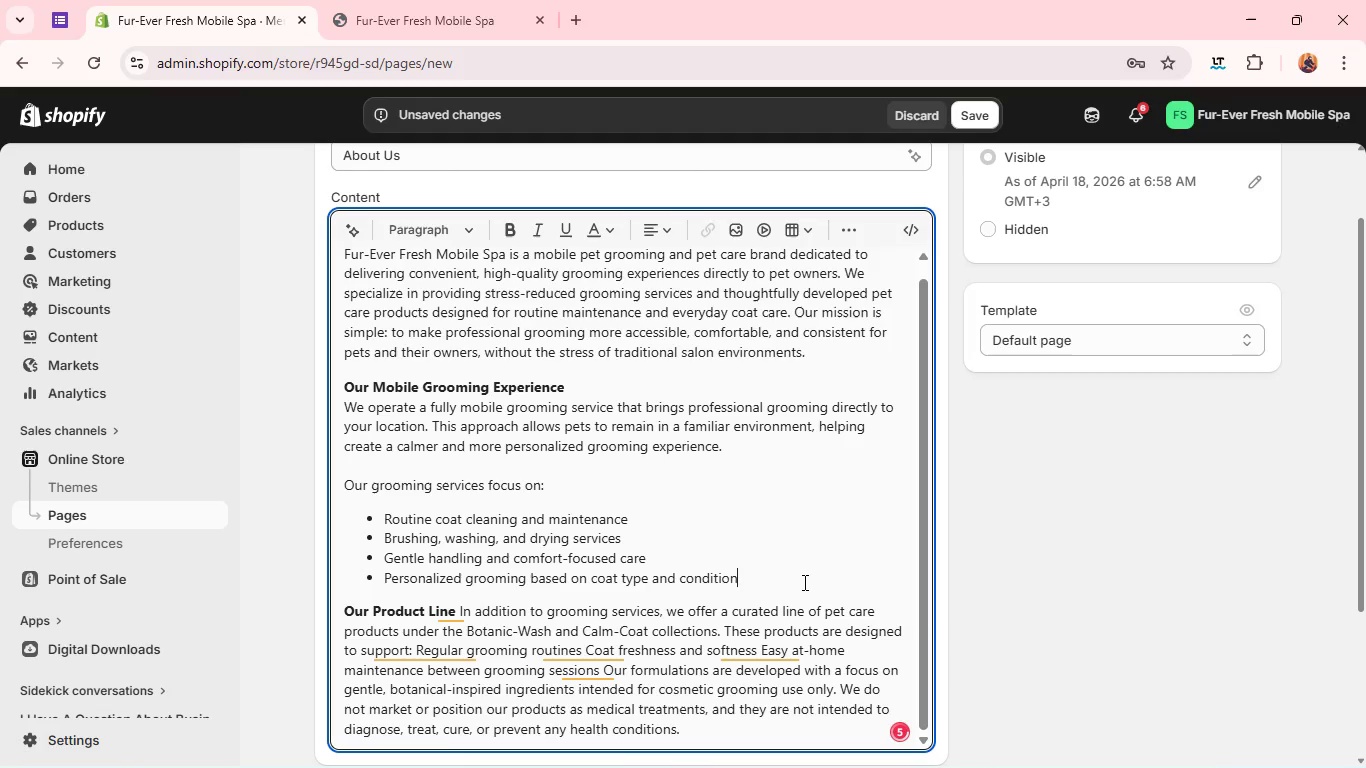 
key(Backspace)
 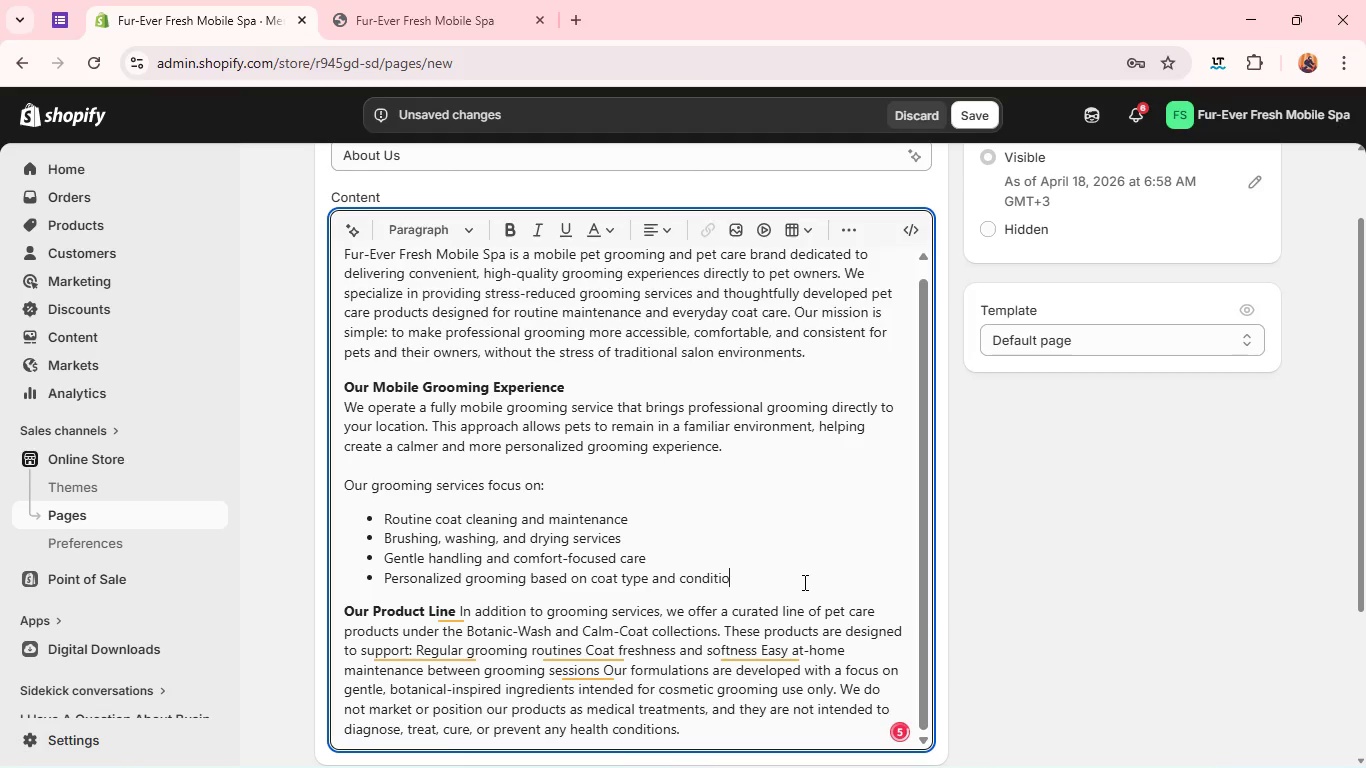 
key(N)
 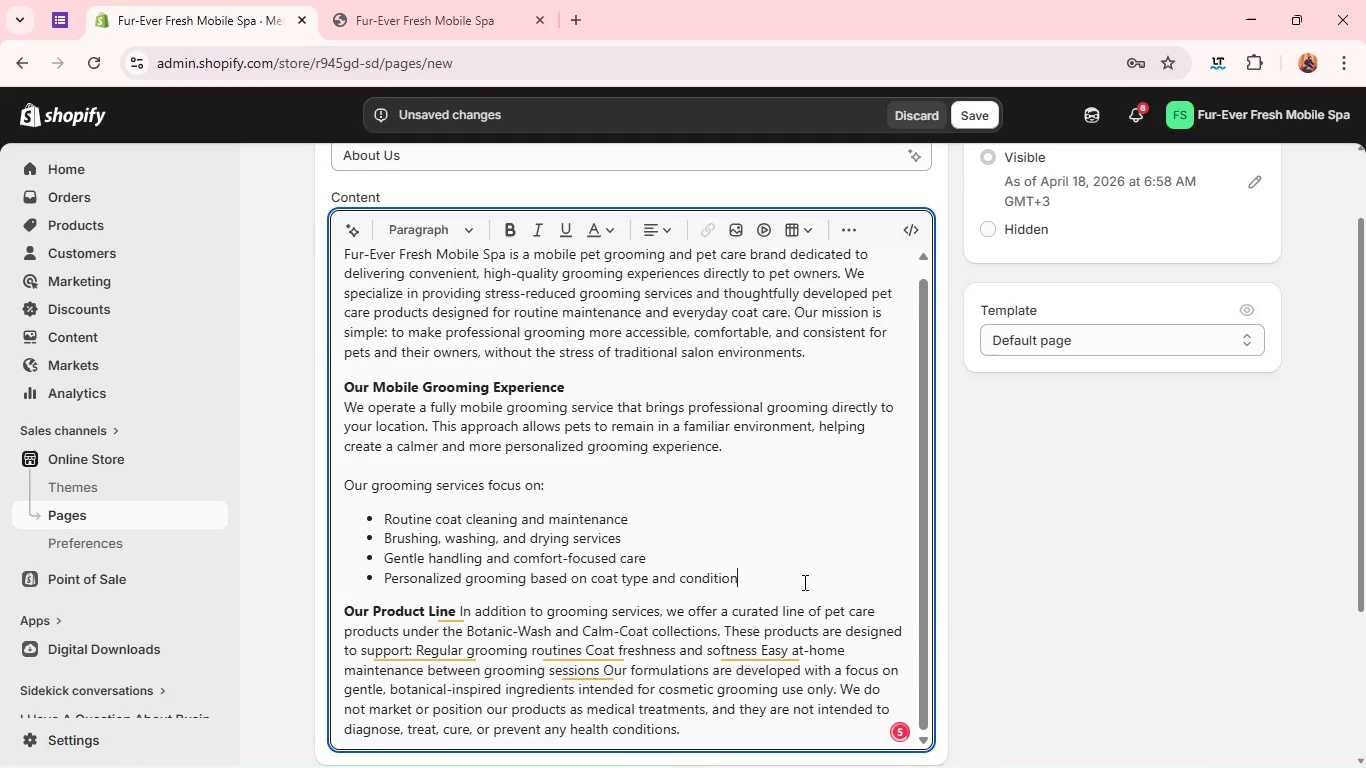 
key(Enter)
 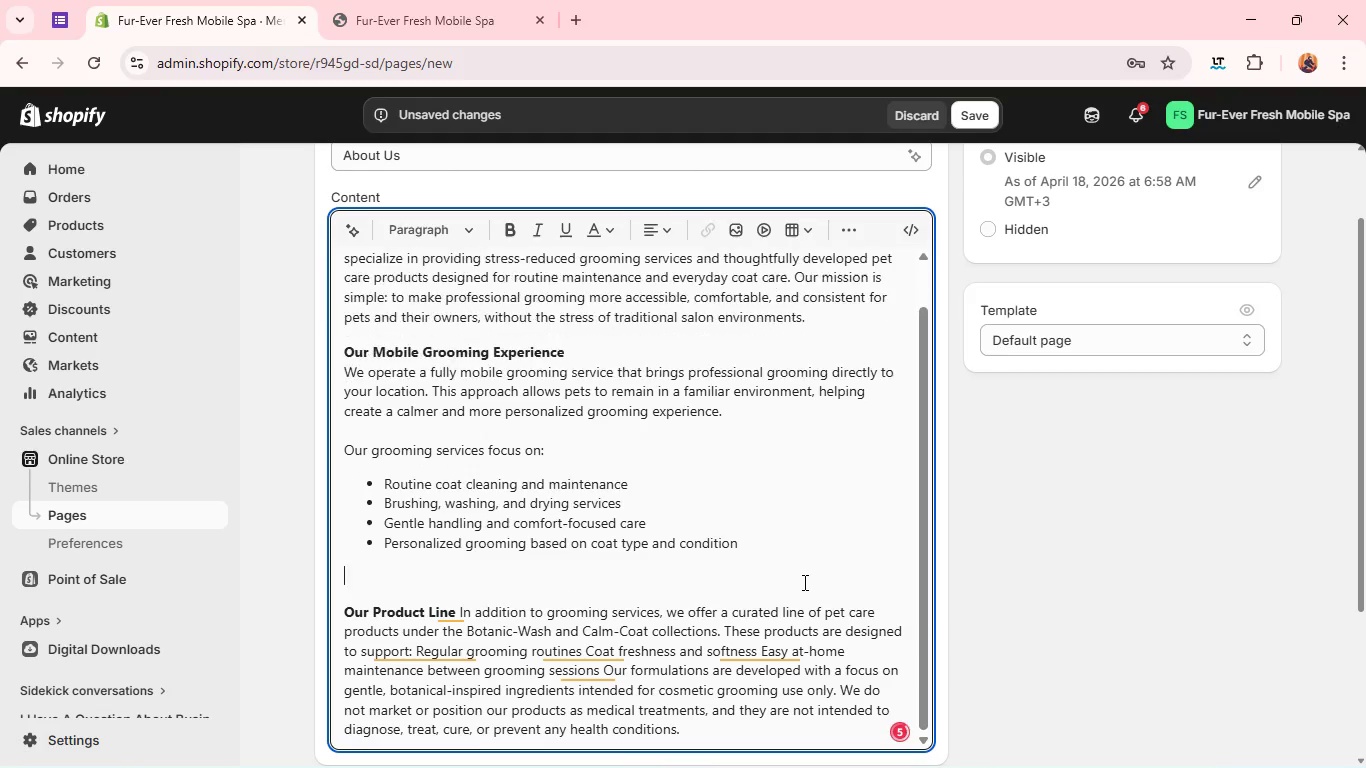 
key(Enter)
 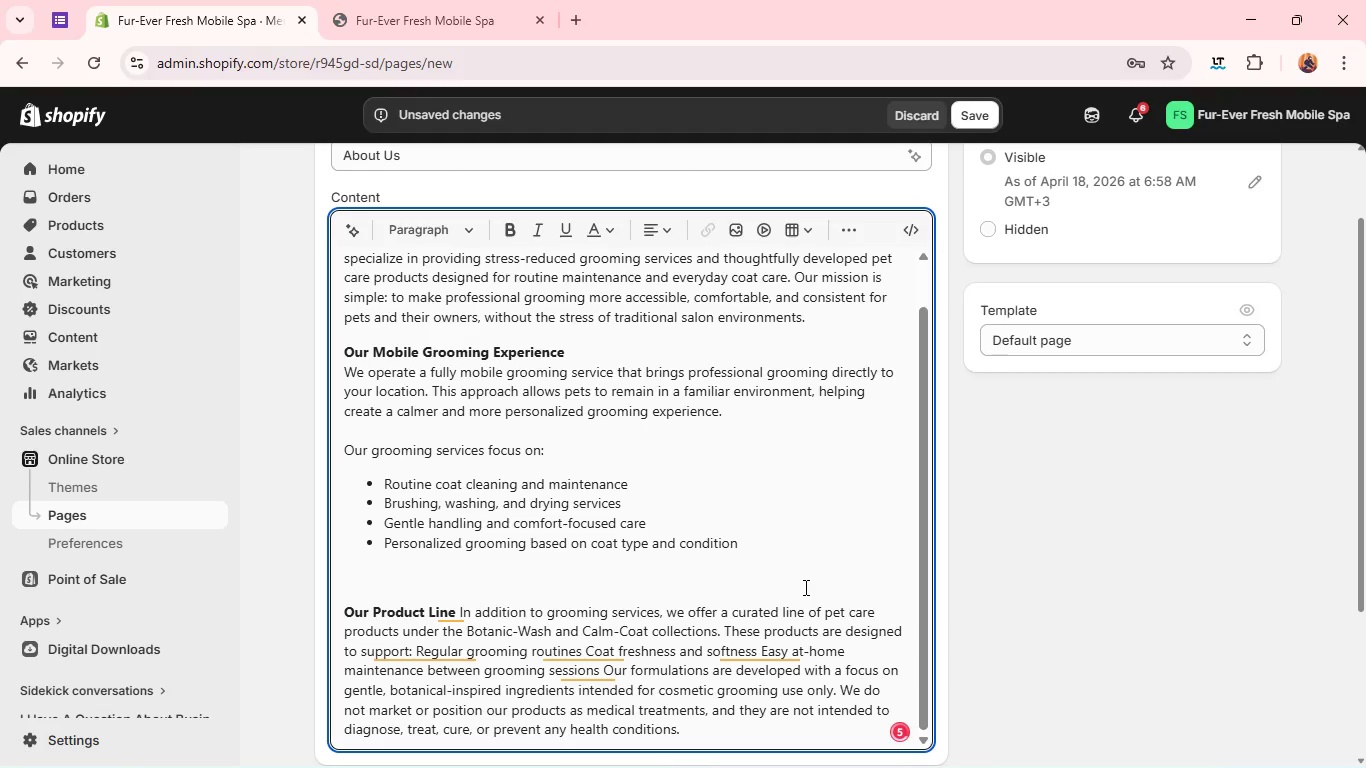 
hold_key(key=ControlLeft, duration=0.33)
 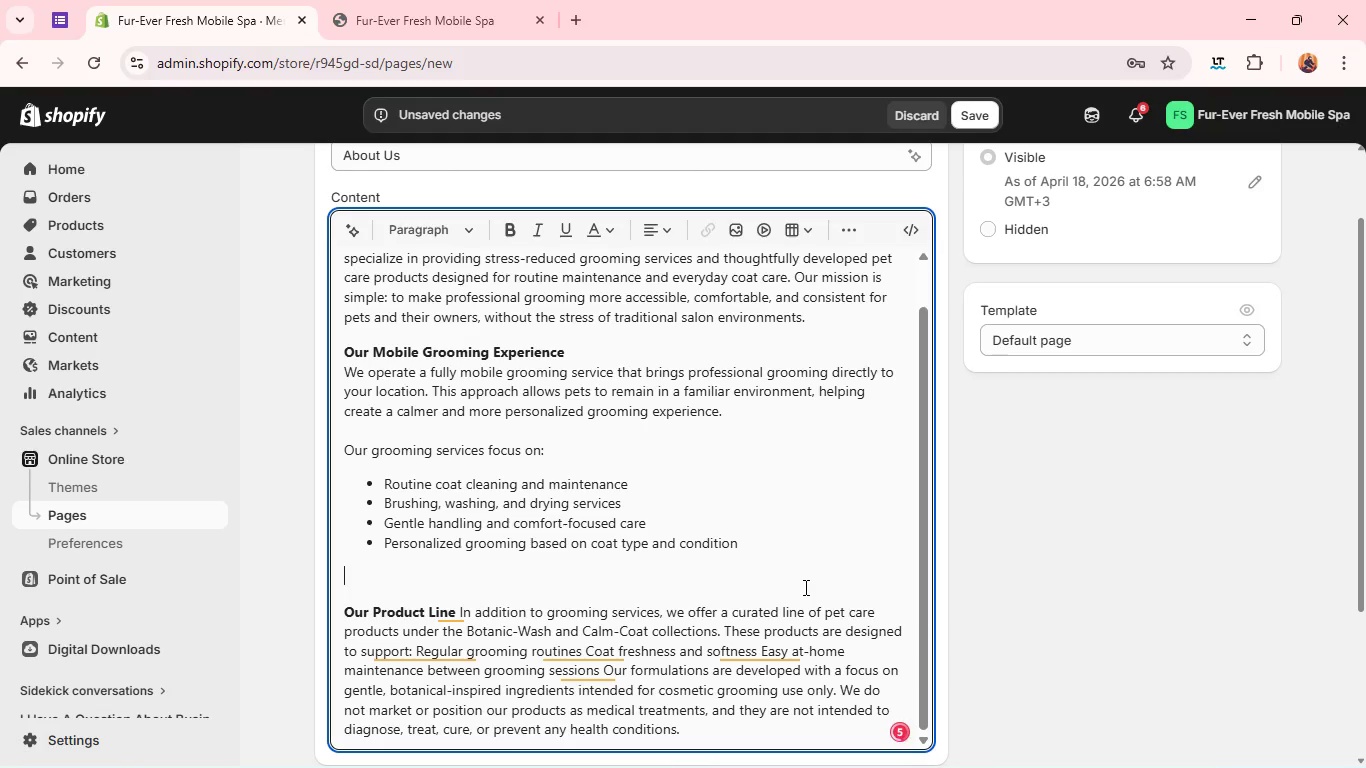 
key(Control+V)
 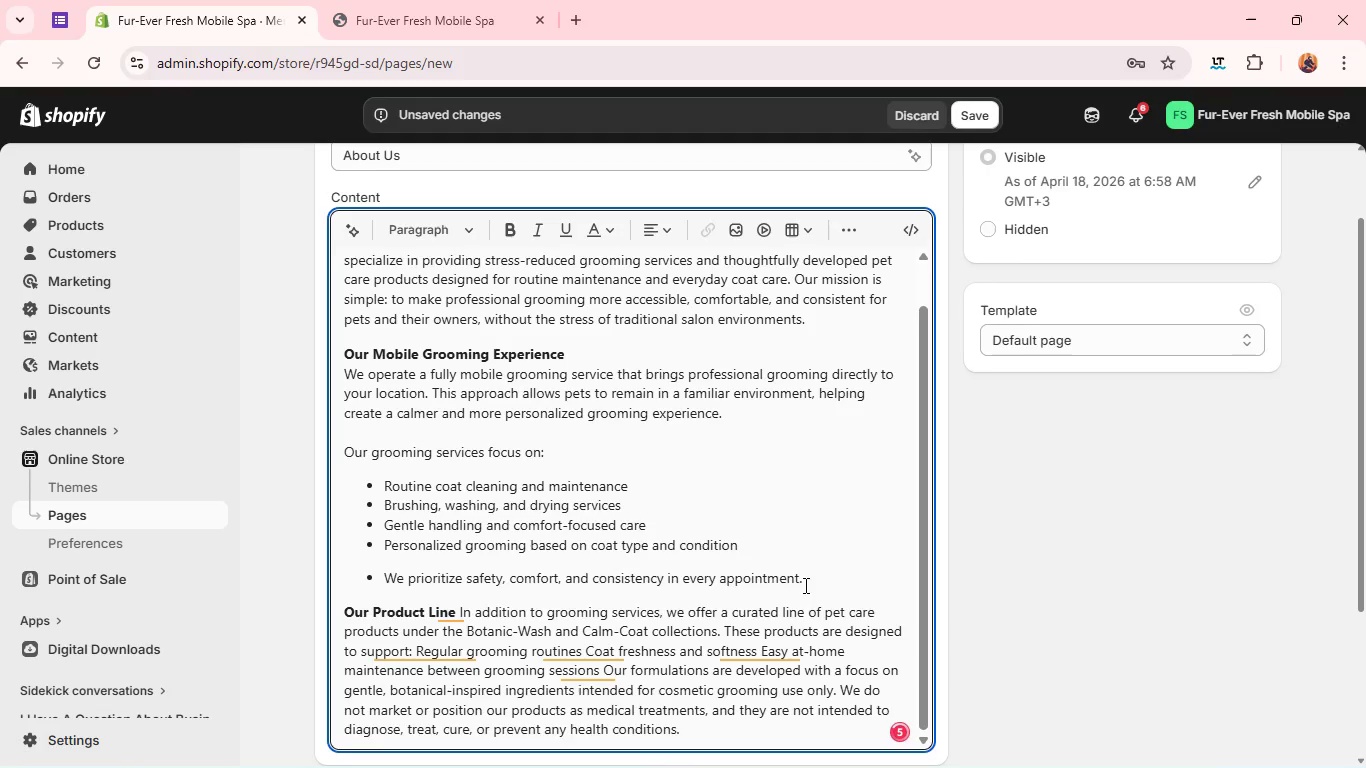 
scroll: coordinate [804, 585], scroll_direction: down, amount: 1.0
 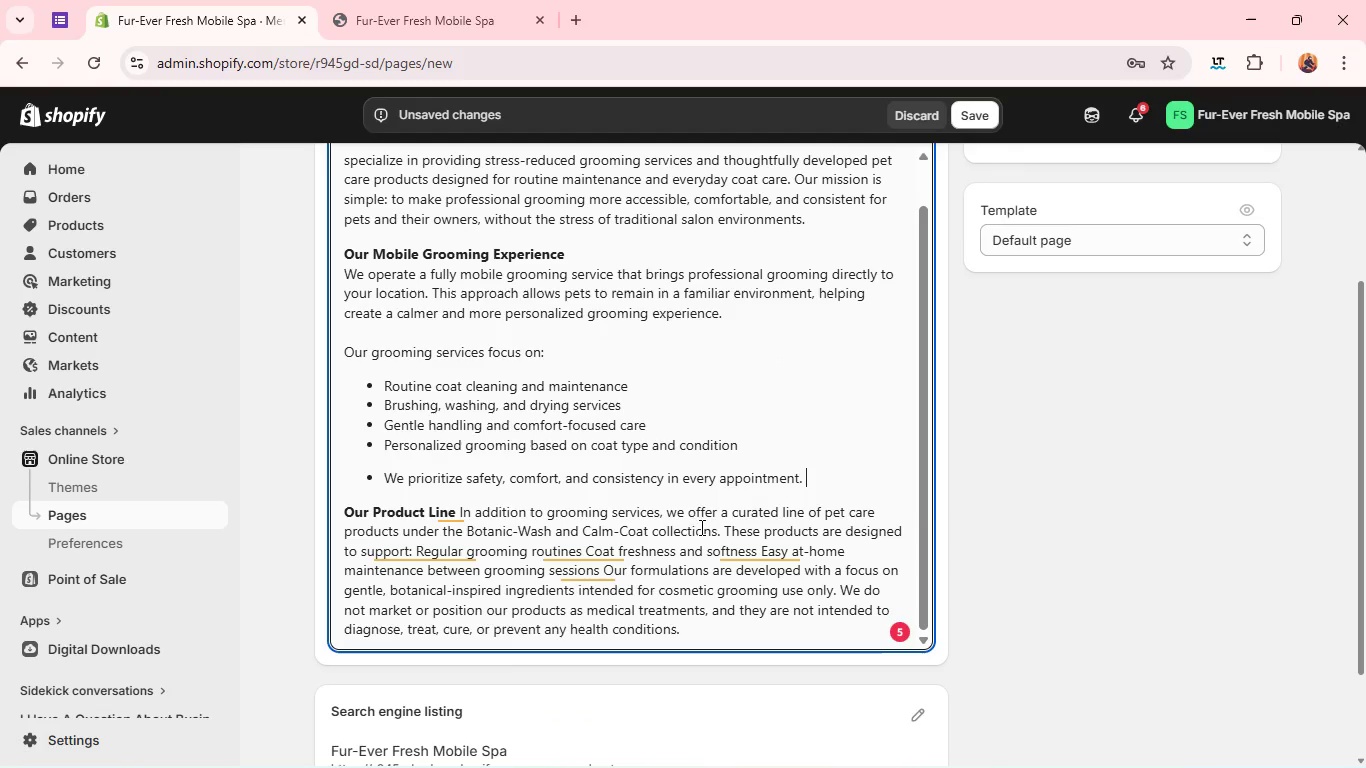 
key(Control+Z)
 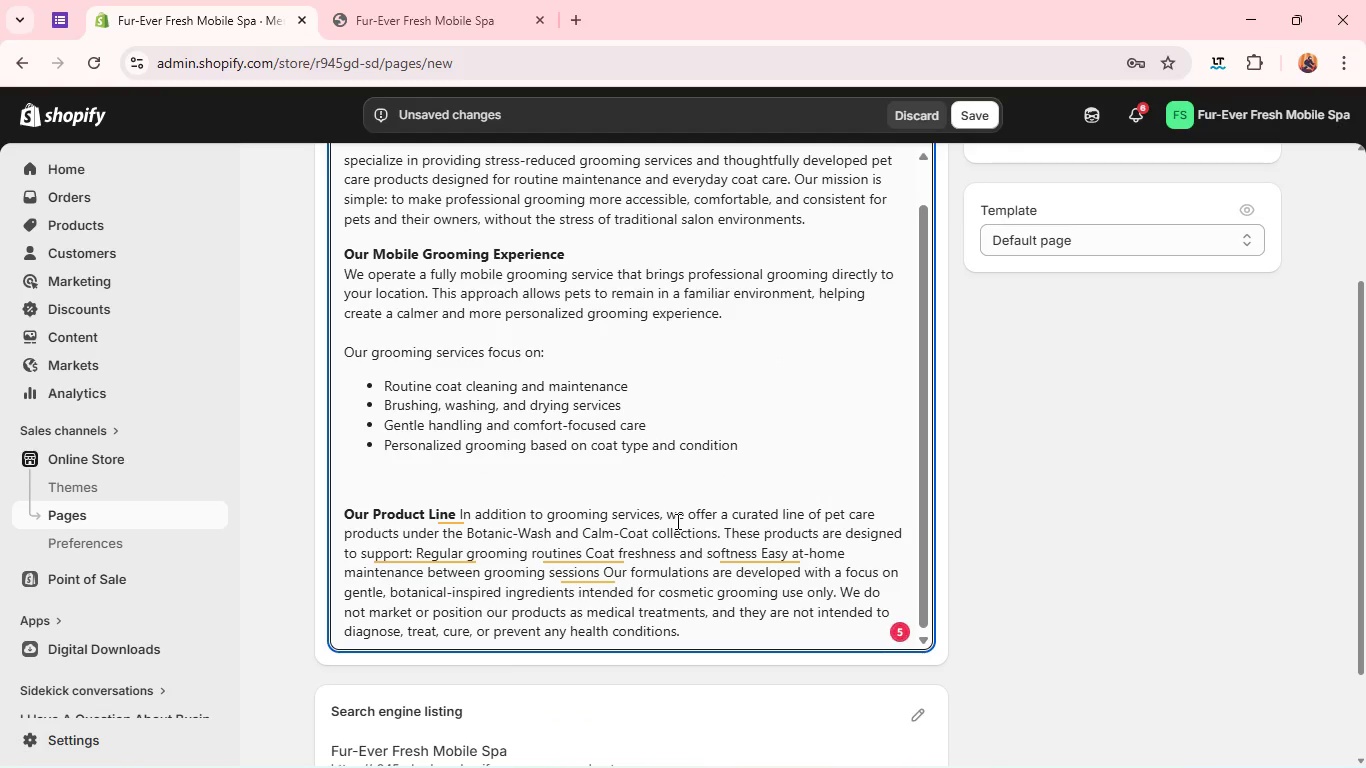 
key(Control+ControlLeft)
 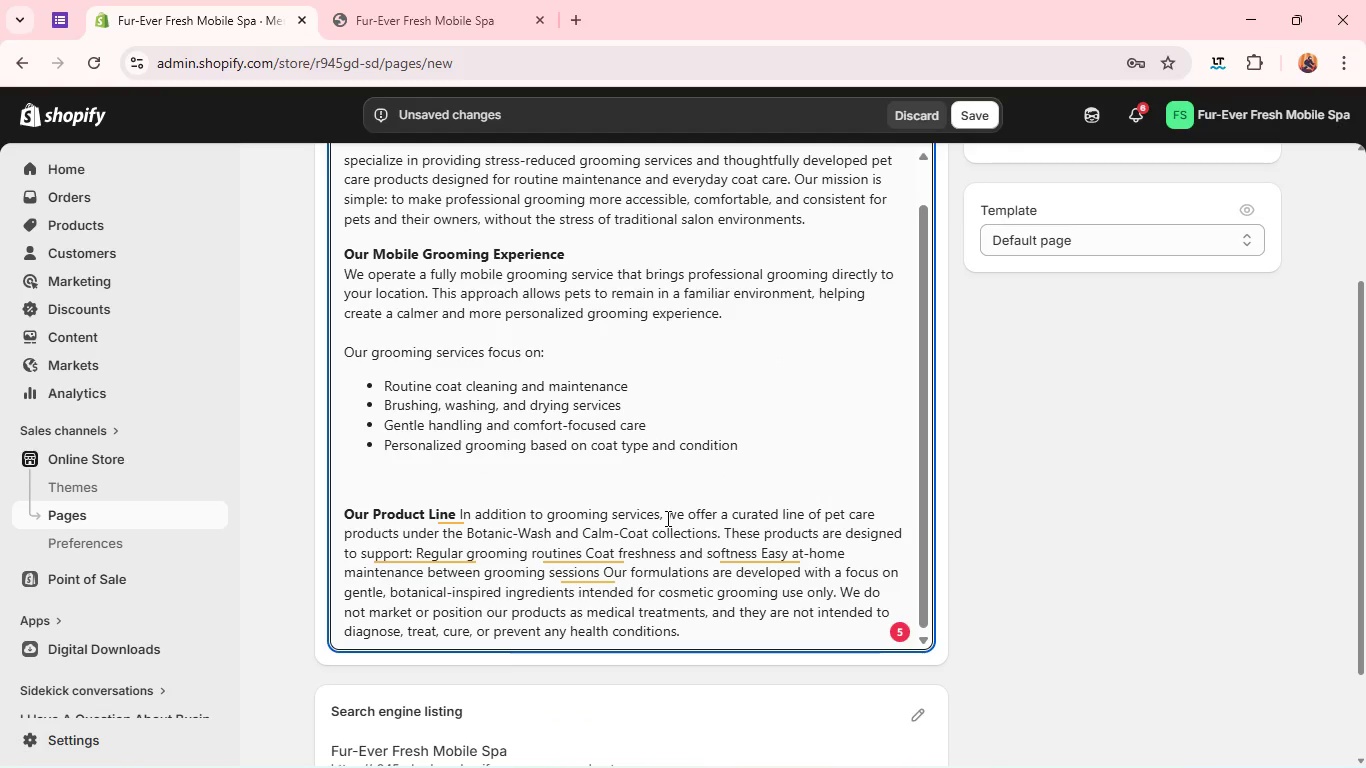 
hold_key(key=ControlLeft, duration=0.38)
 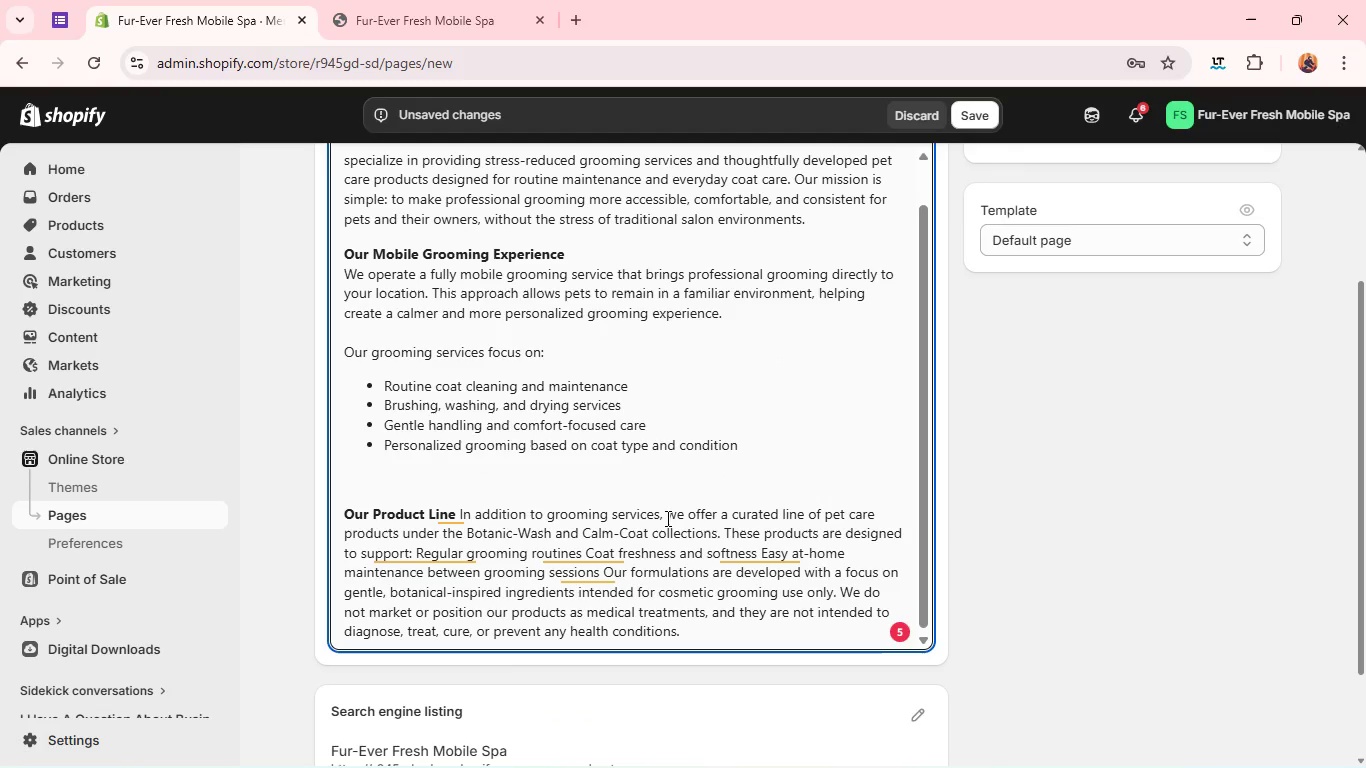 
key(Control+V)
 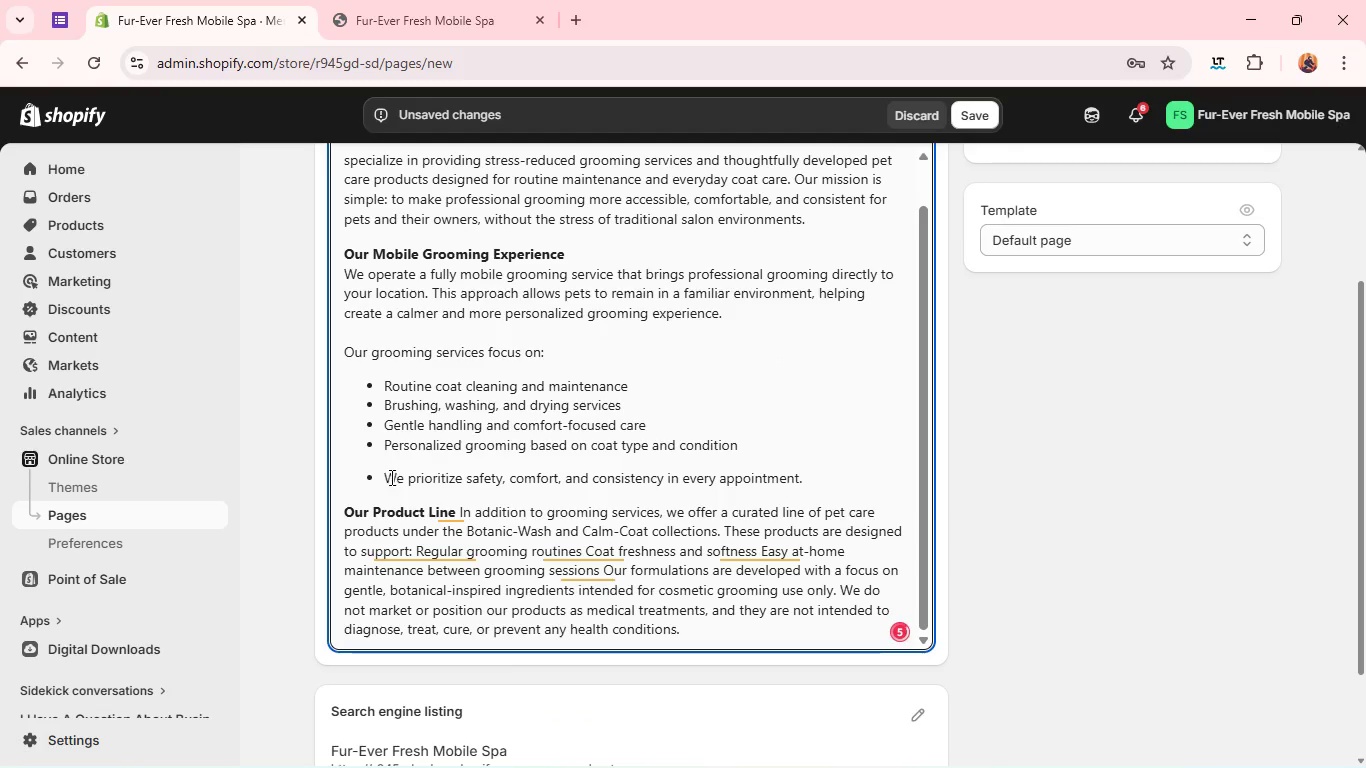 
left_click([381, 477])
 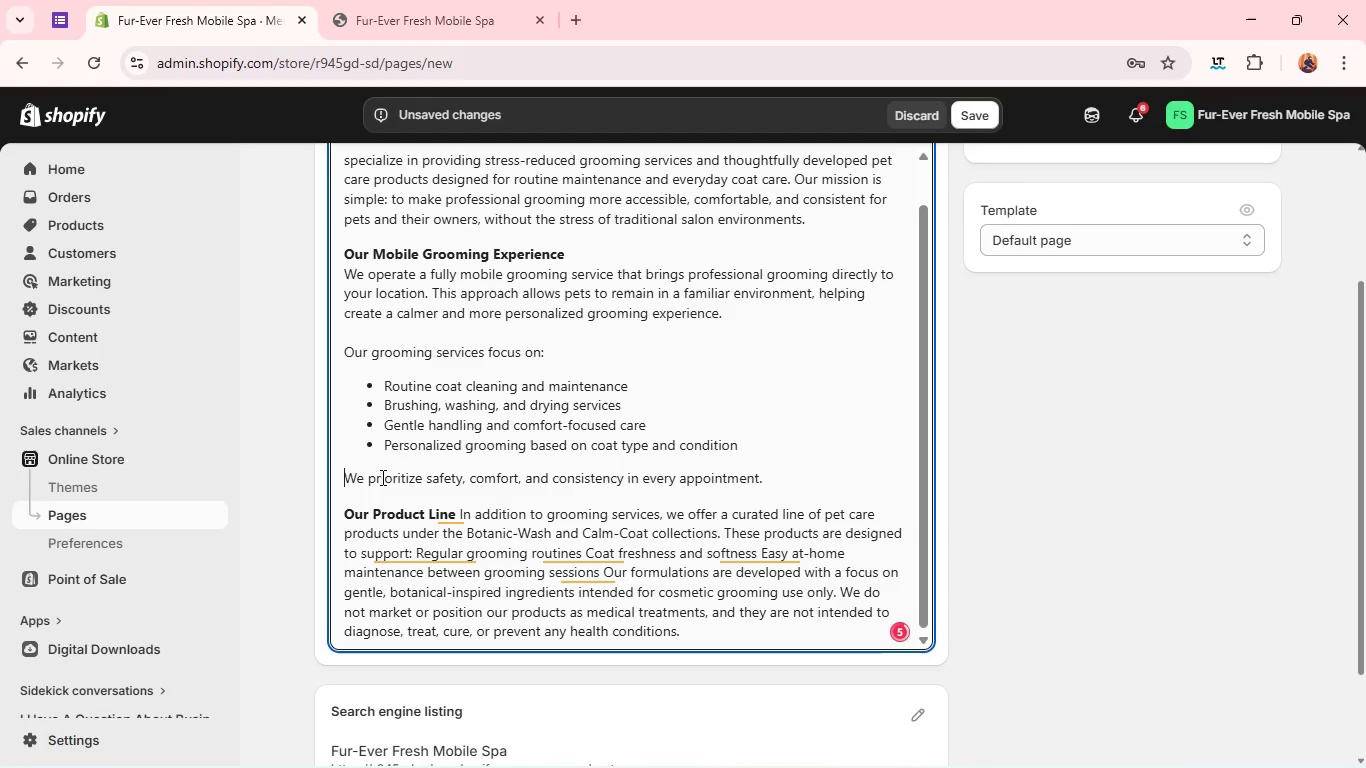 
key(Backspace)
 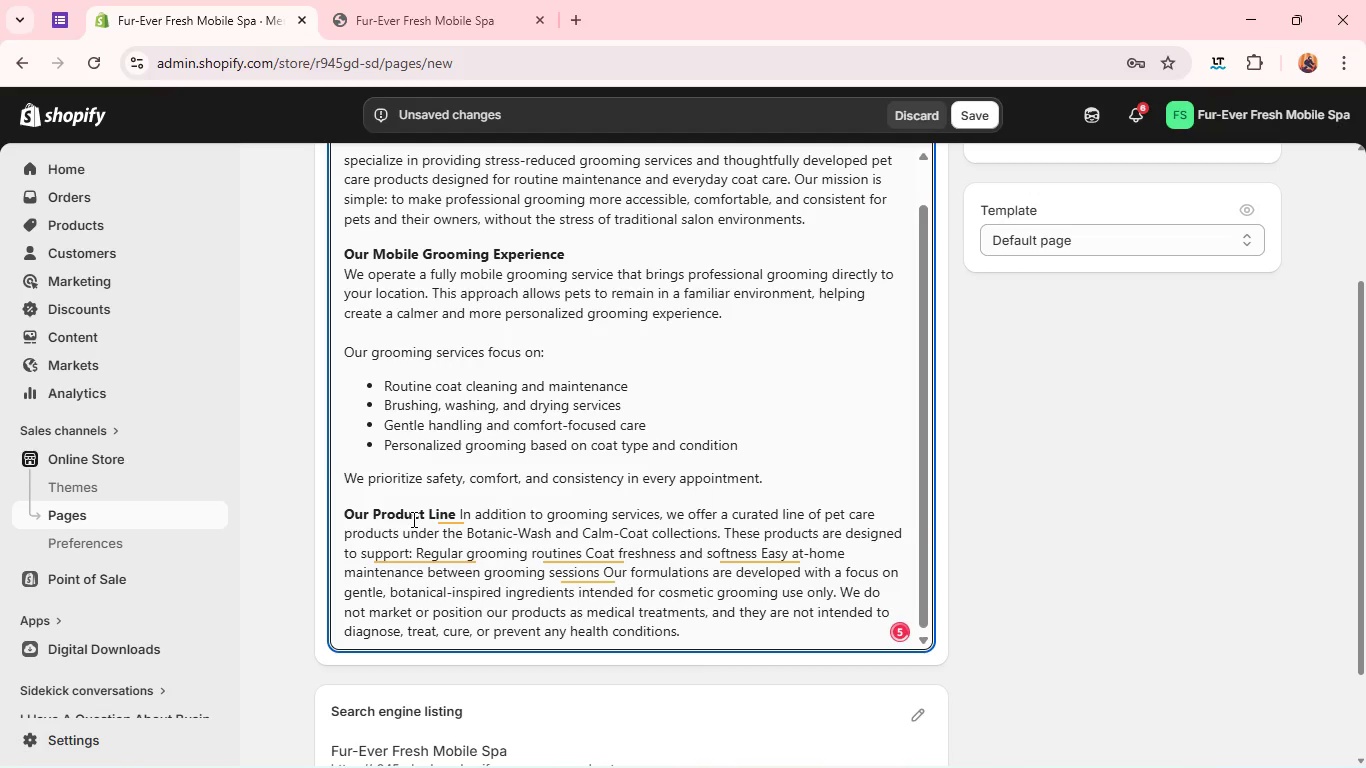 
scroll: coordinate [420, 479], scroll_direction: down, amount: 2.0
 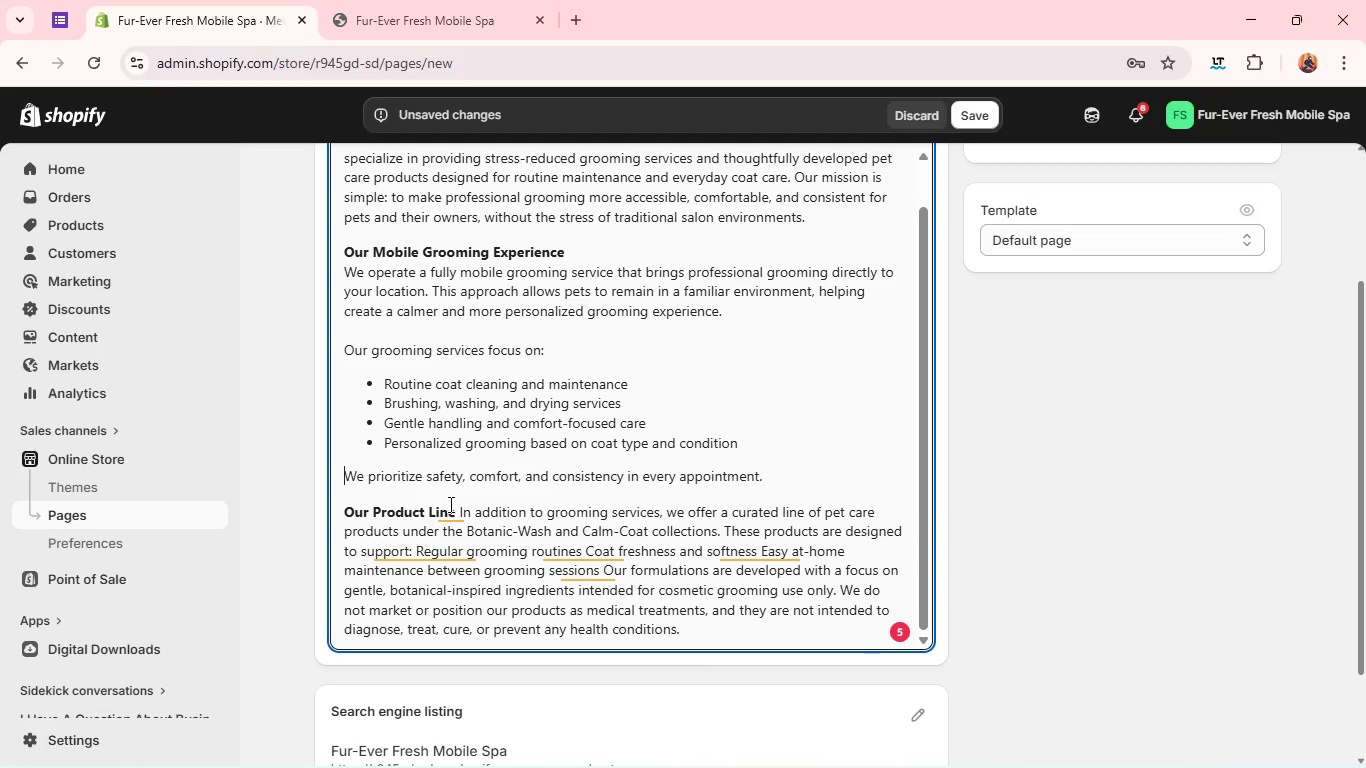 
left_click([463, 511])
 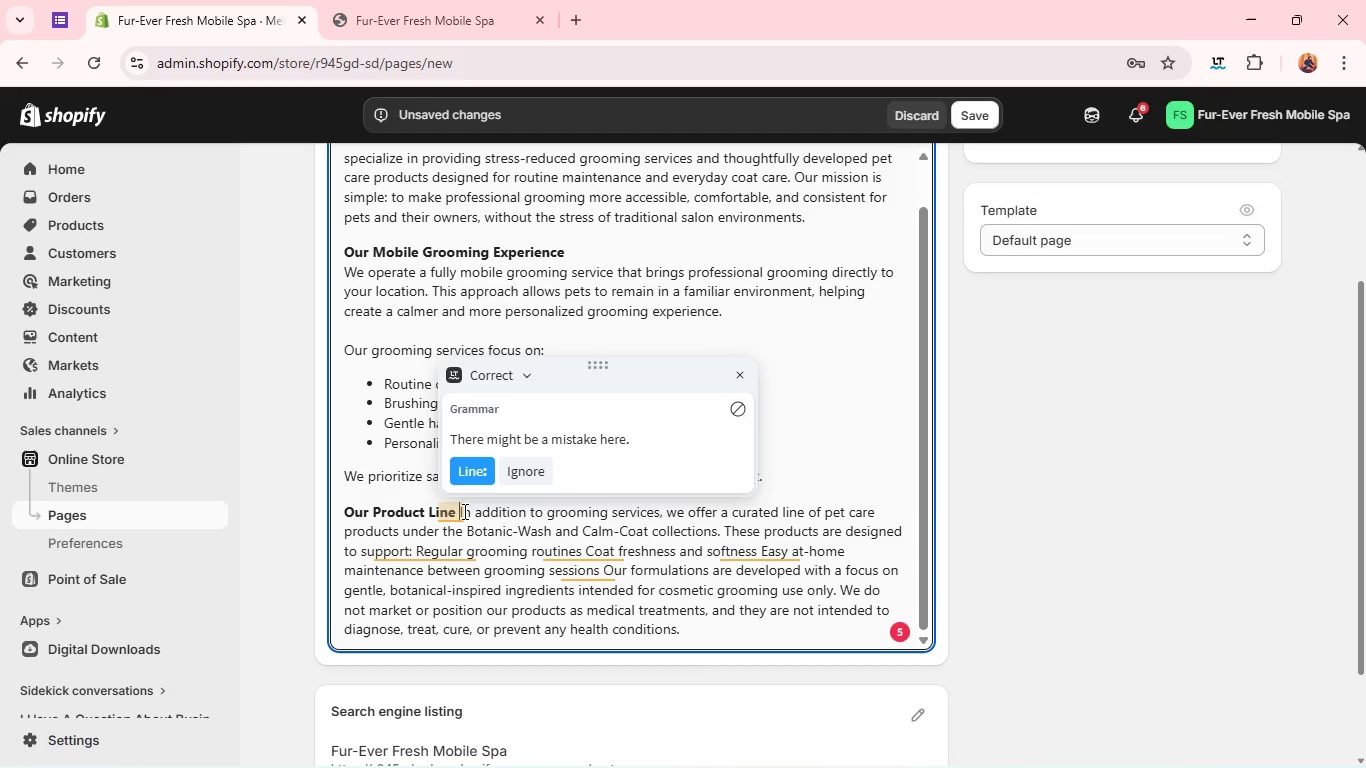 
key(ArrowLeft)
 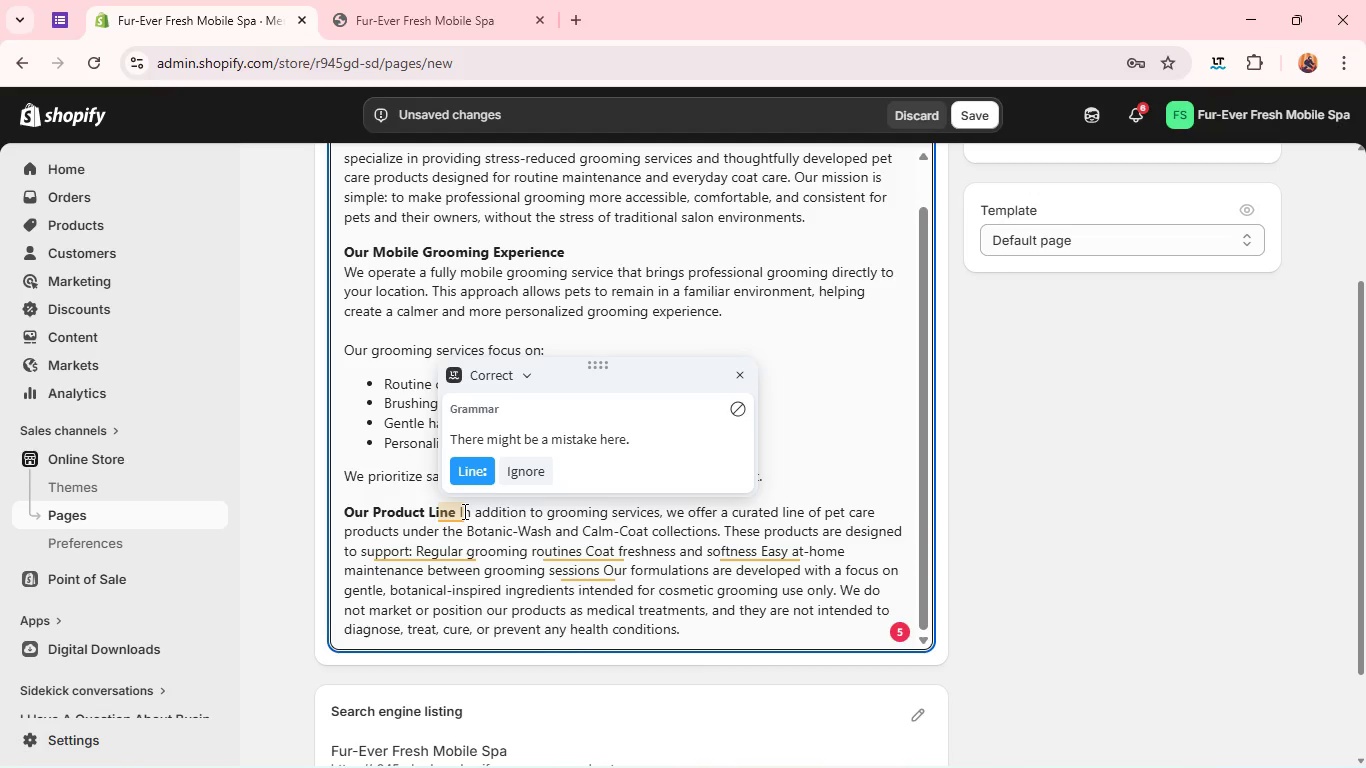 
key(Enter)
 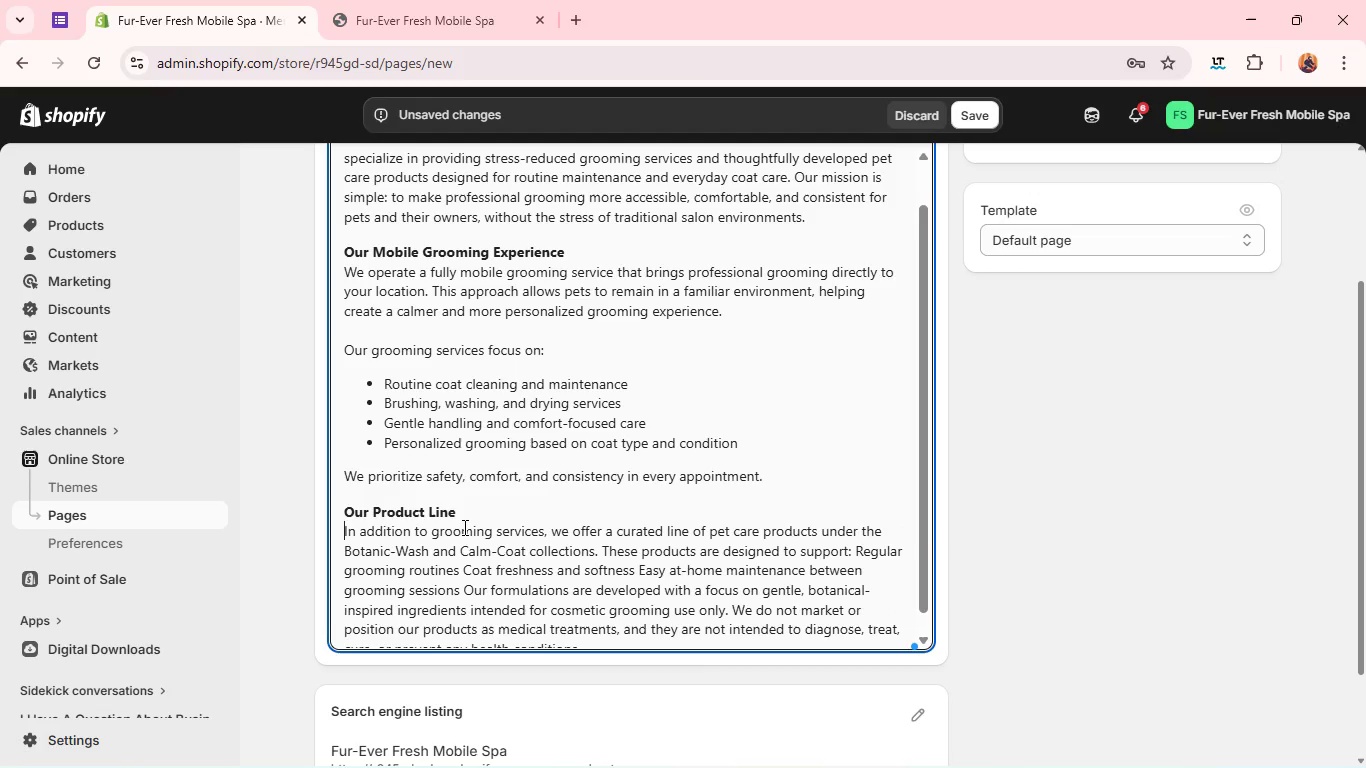 
scroll: coordinate [463, 527], scroll_direction: down, amount: 2.0
 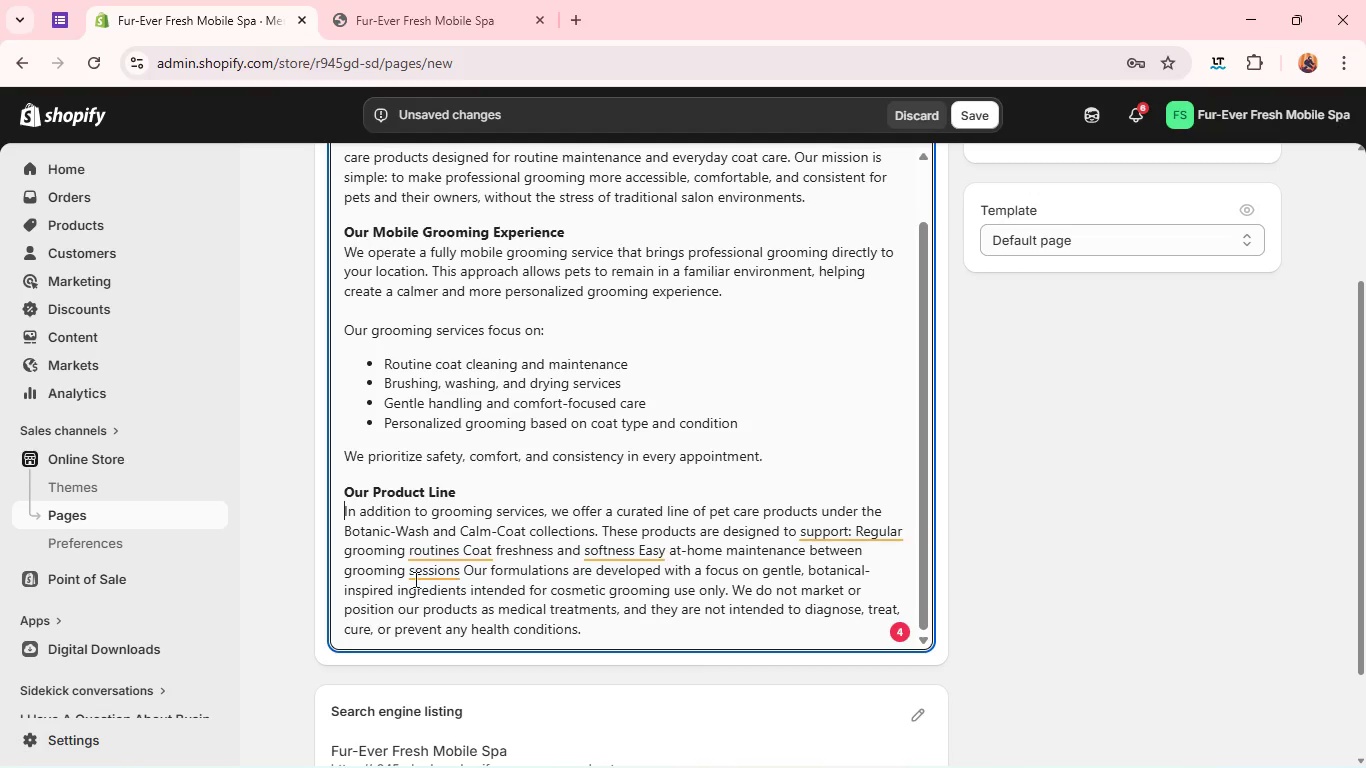 
wait(5.51)
 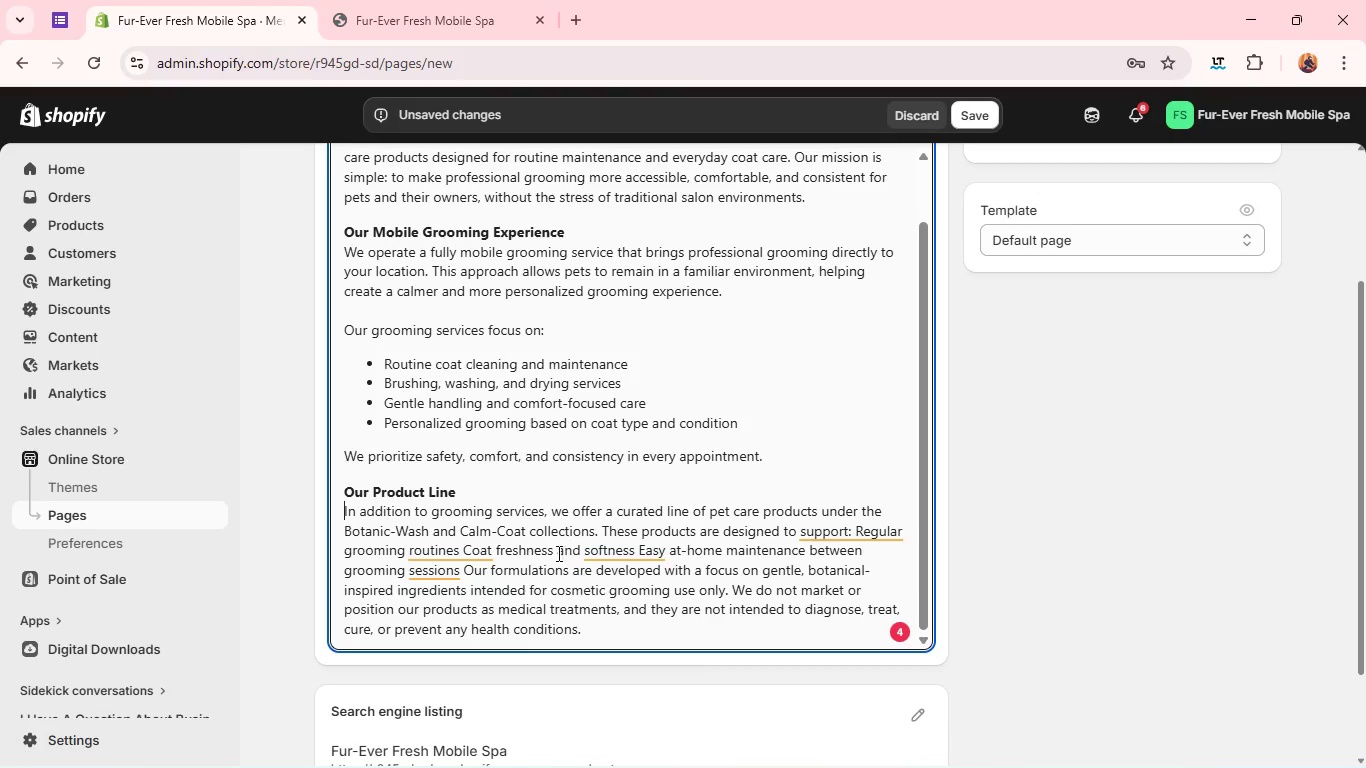 
left_click([603, 530])
 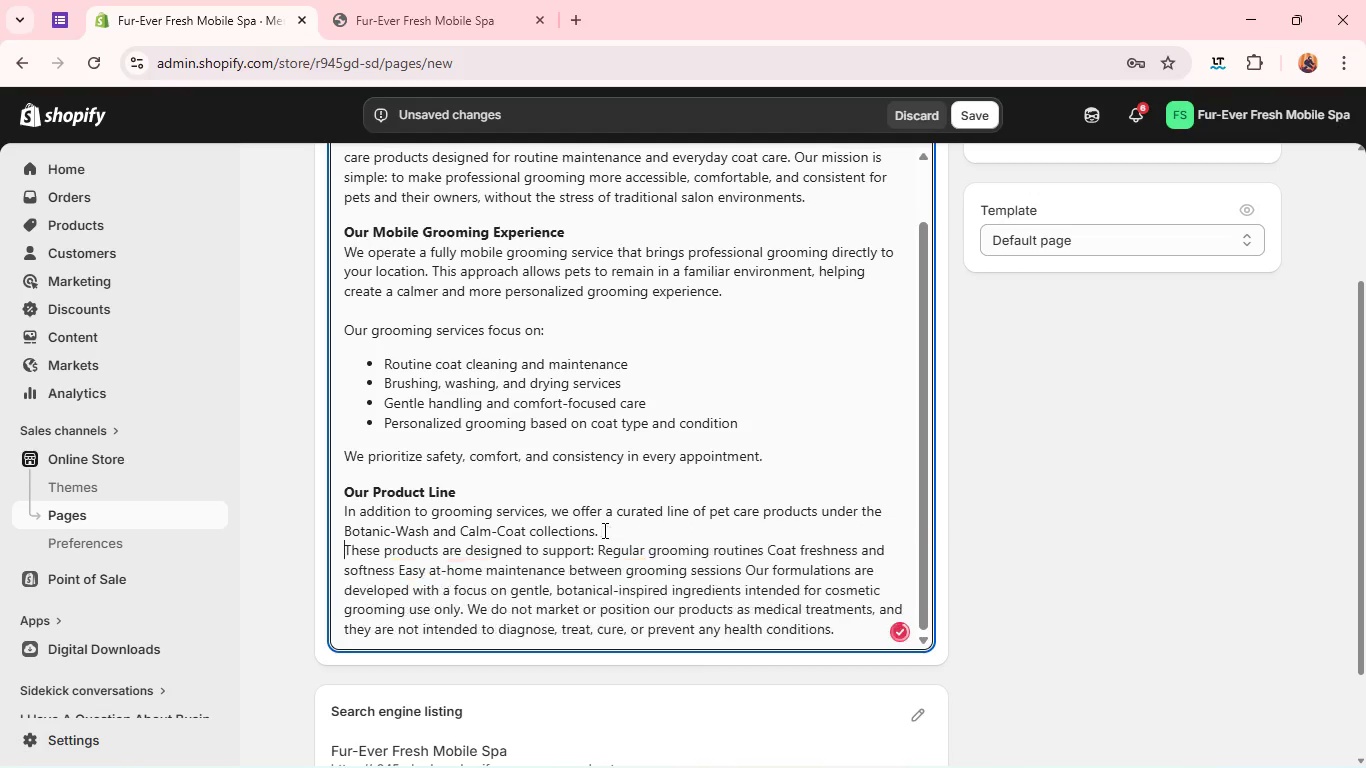 
key(Enter)
 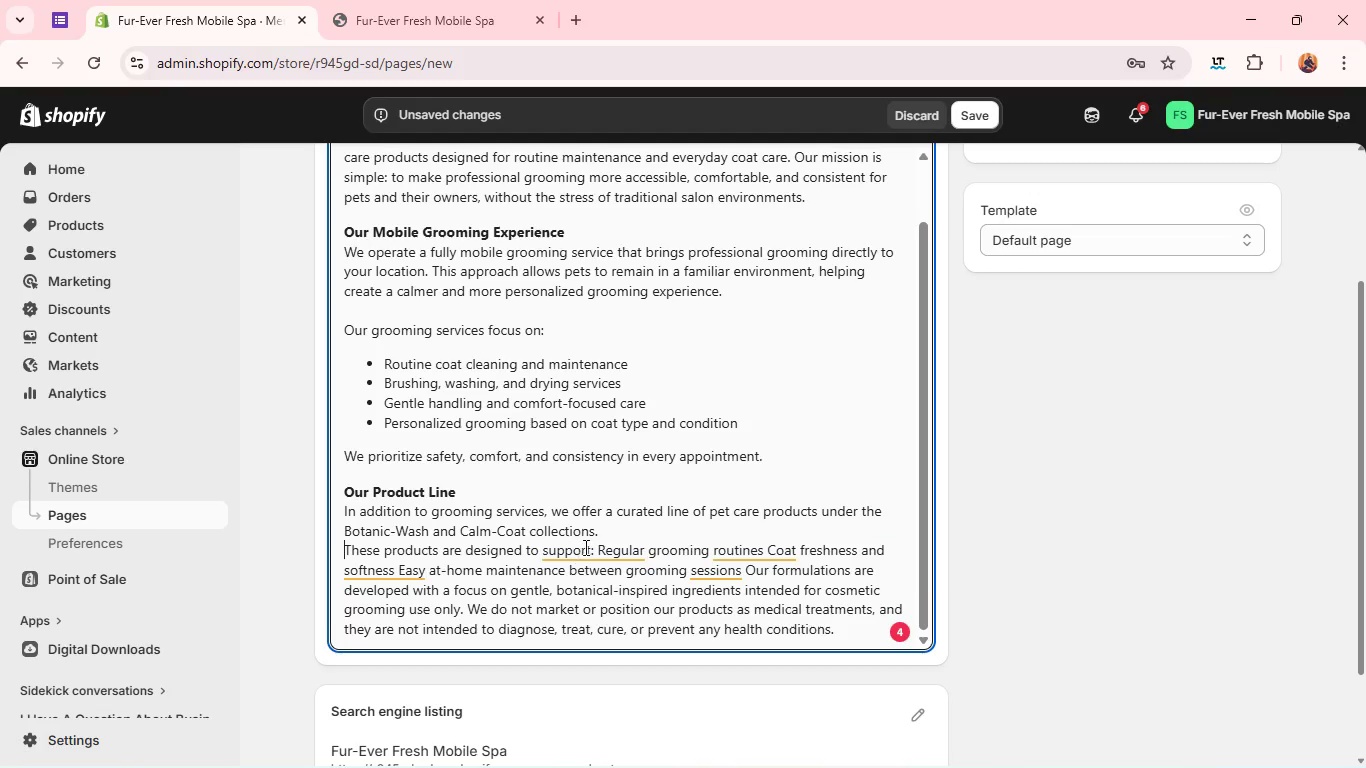 
key(Enter)
 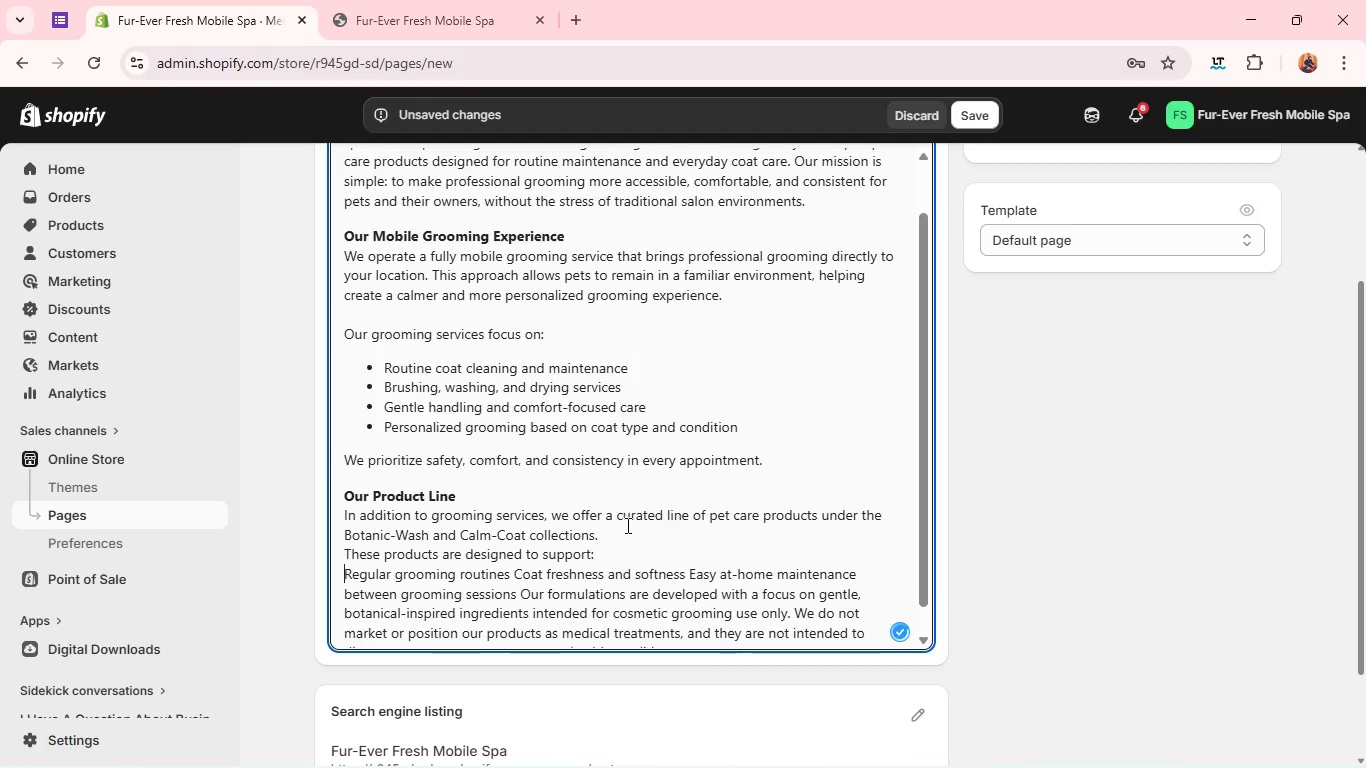 
scroll: coordinate [773, 264], scroll_direction: up, amount: 9.0
 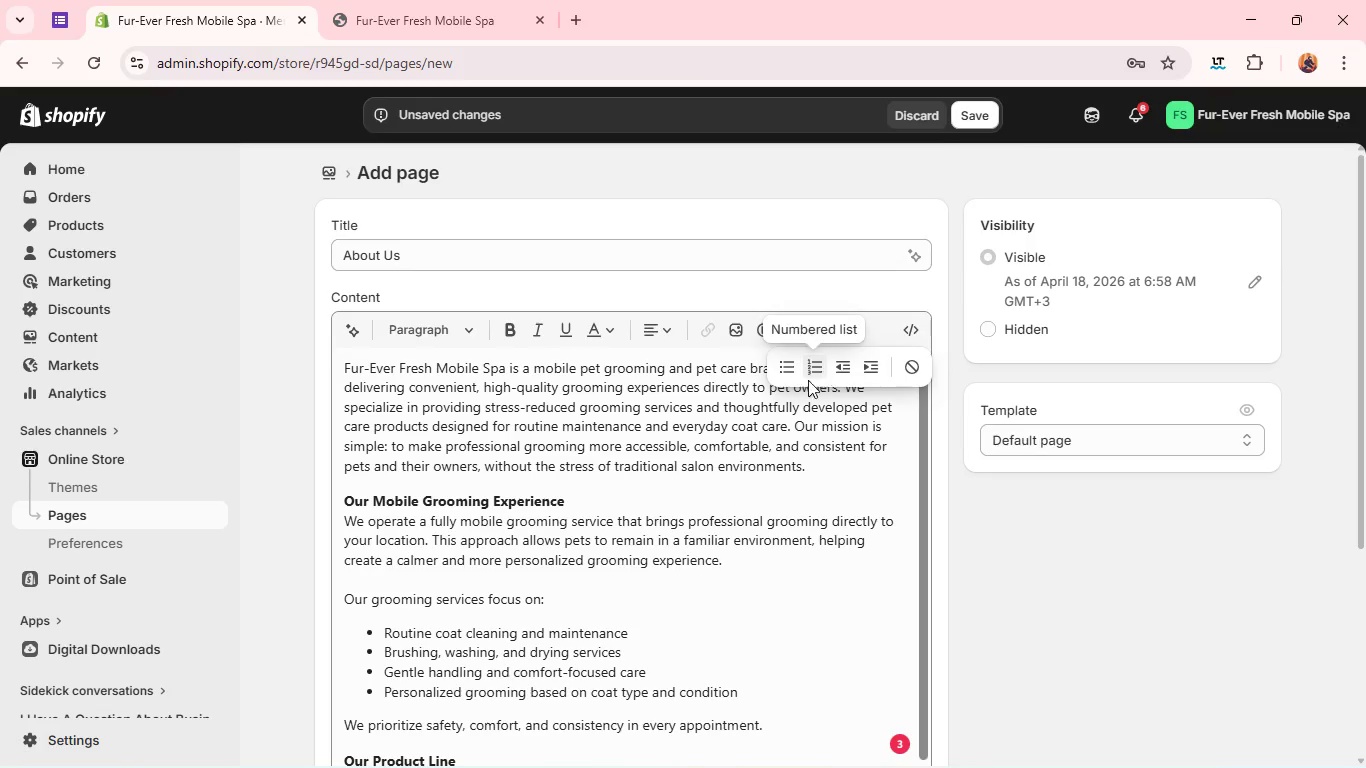 
left_click([789, 370])
 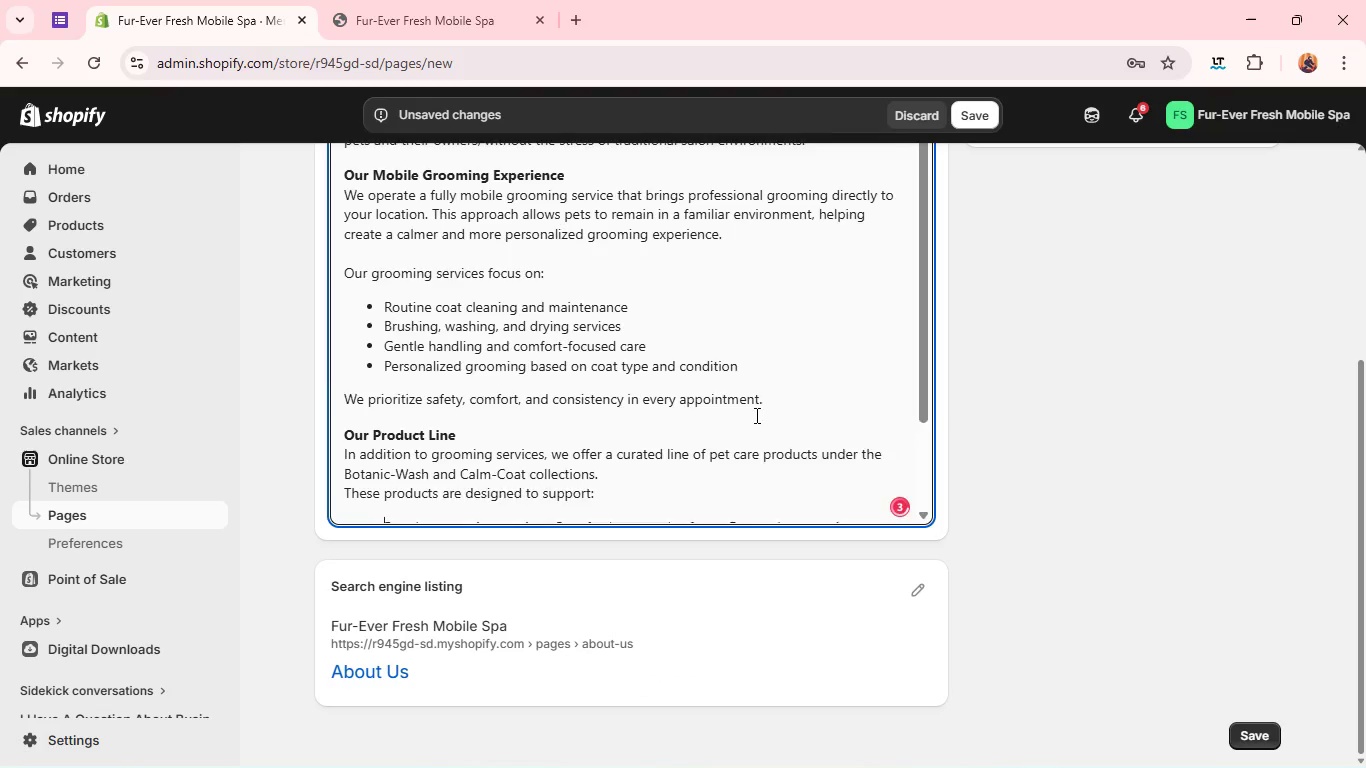 
scroll: coordinate [686, 403], scroll_direction: down, amount: 5.0
 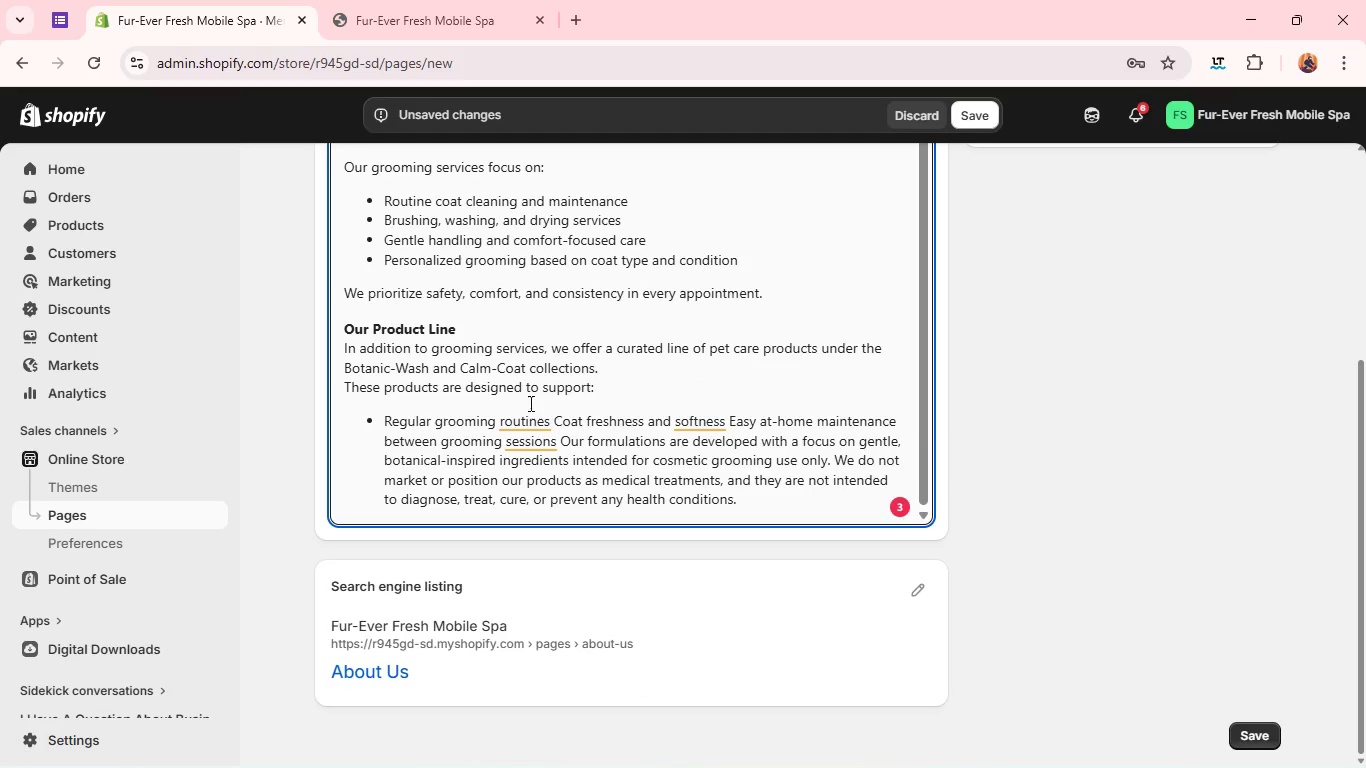 
key(Enter)
 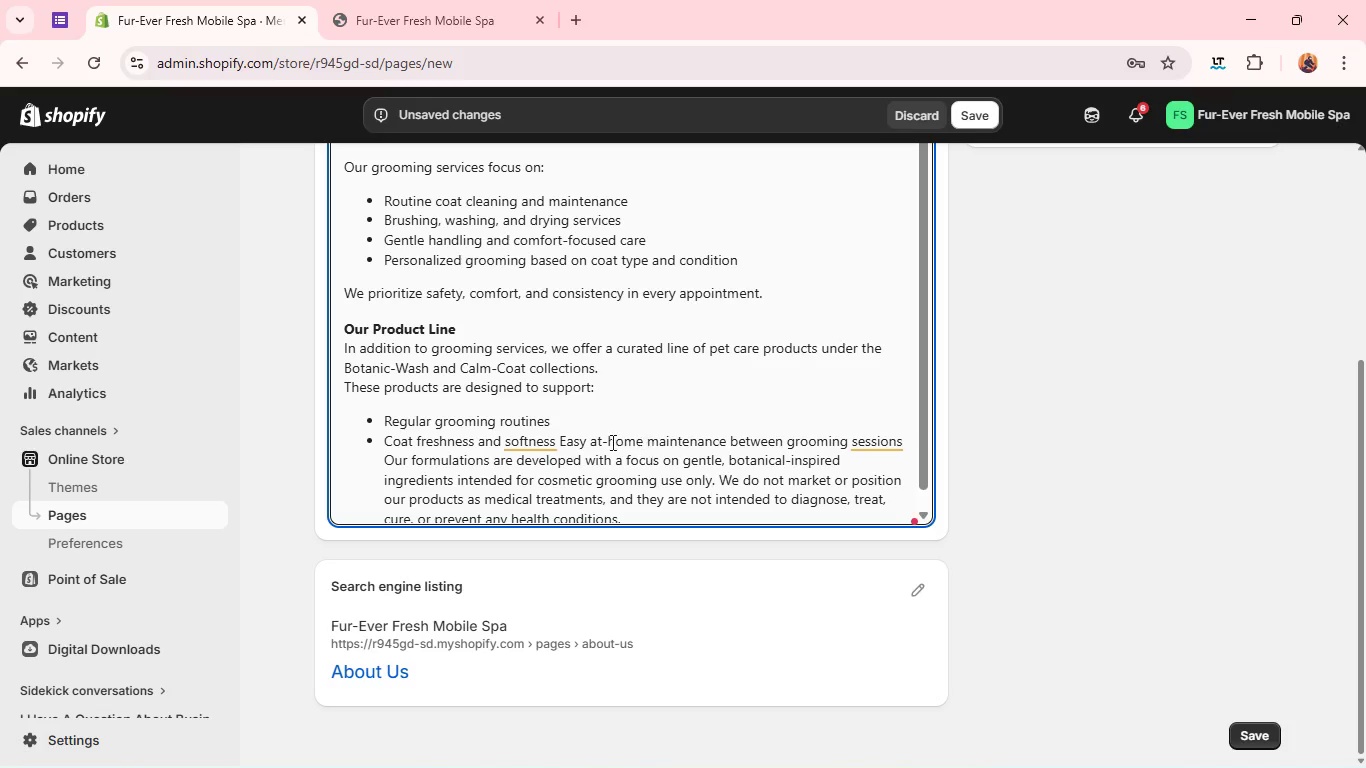 
left_click([558, 444])
 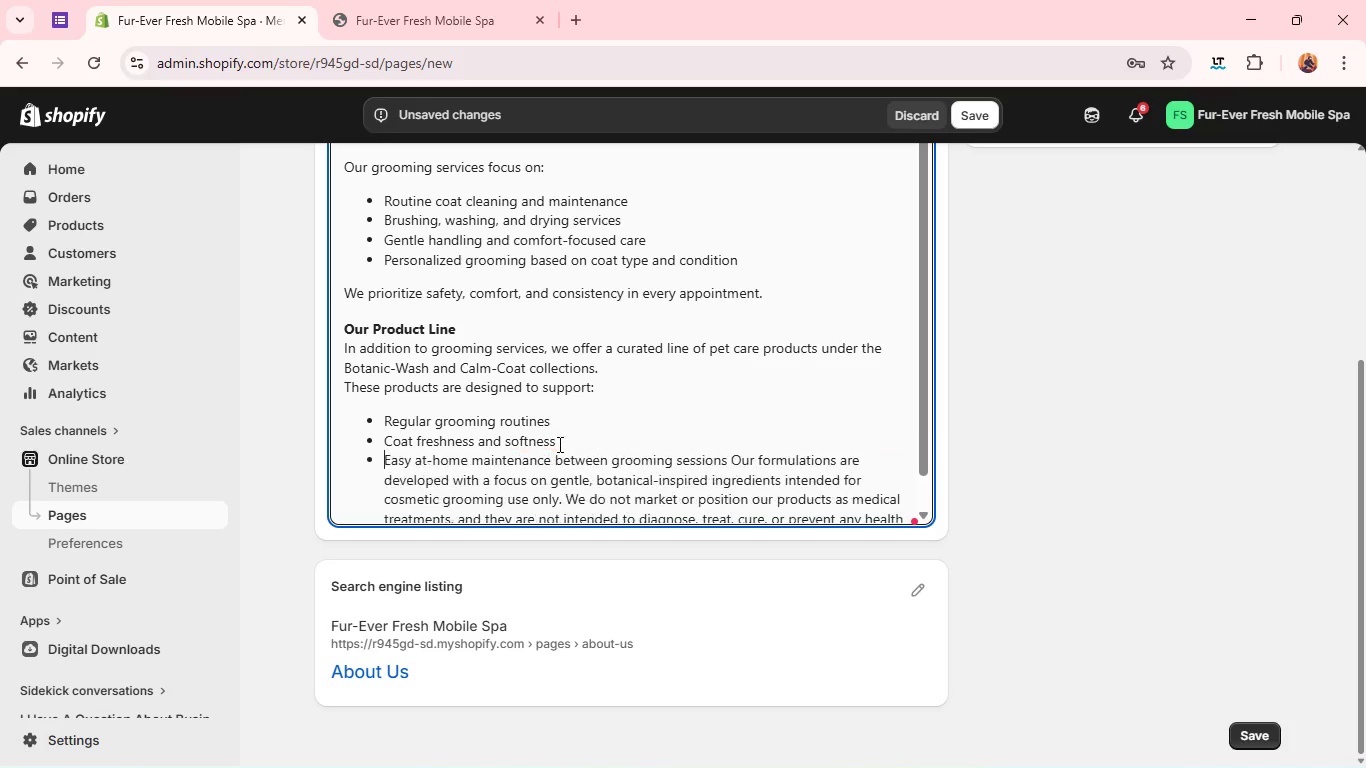 
key(Enter)
 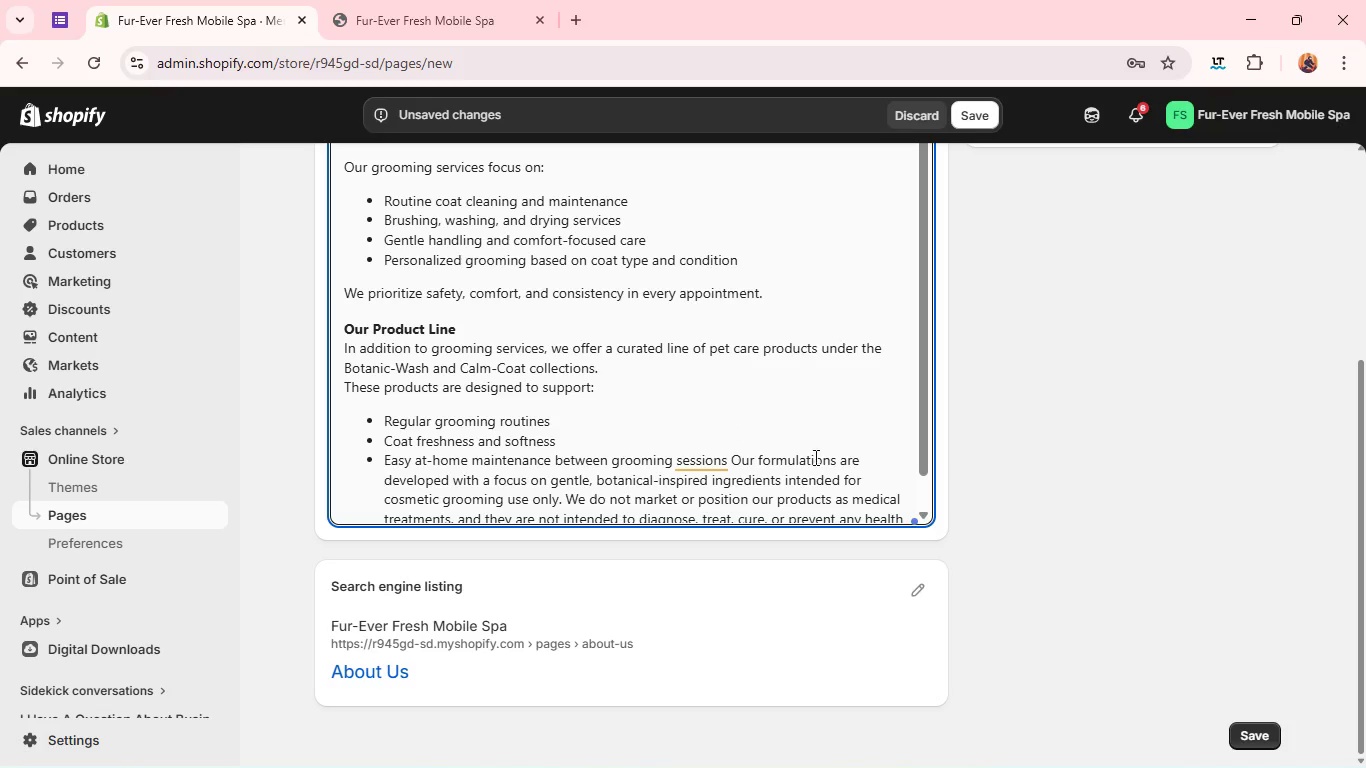 
left_click([734, 454])
 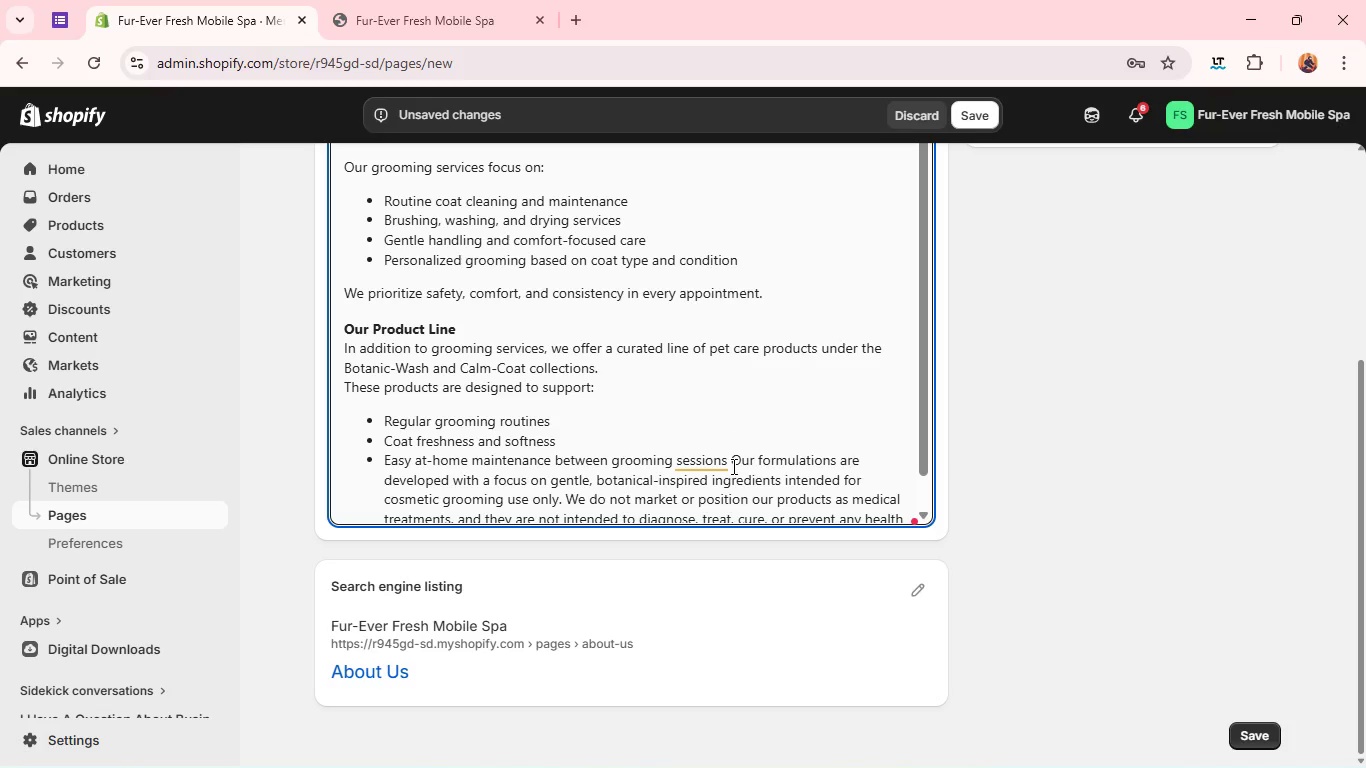 
left_click_drag(start_coordinate=[732, 466], to_coordinate=[912, 562])
 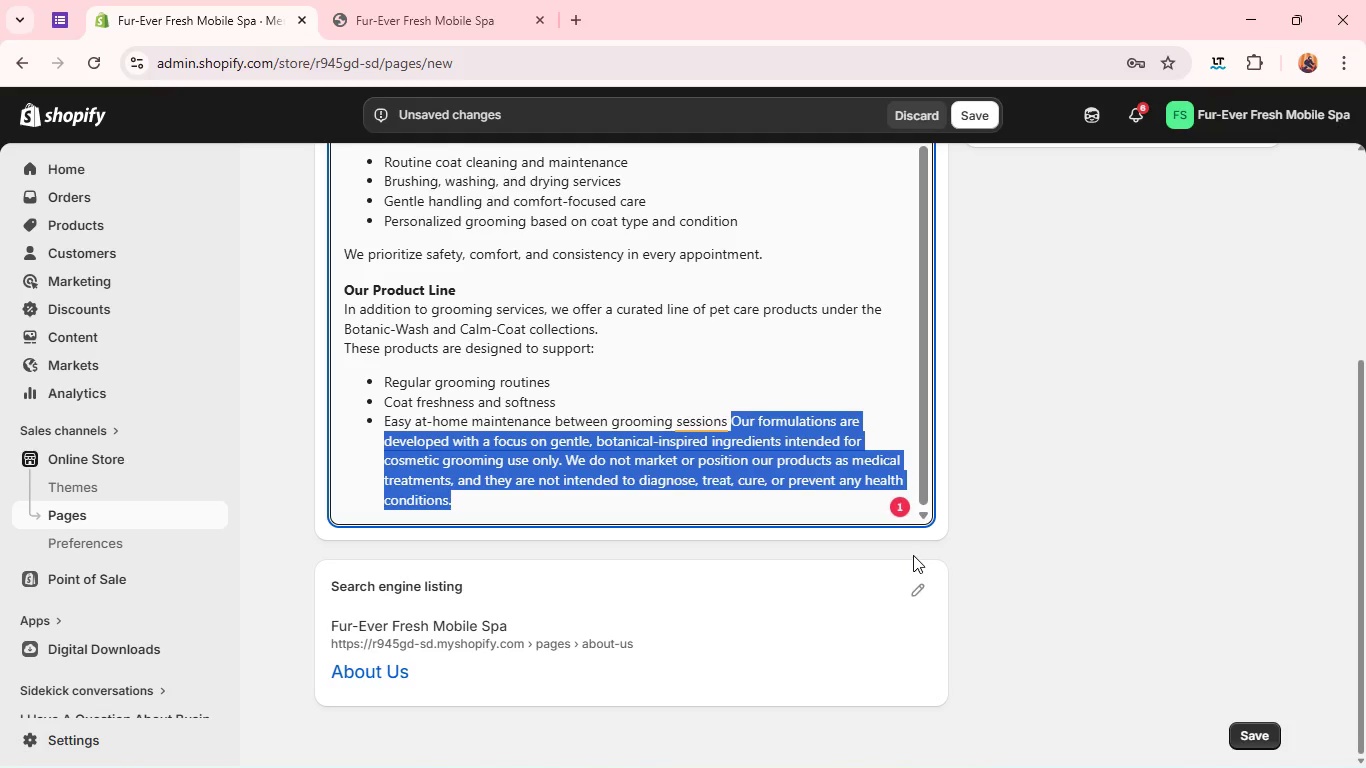 
key(Control+C)
 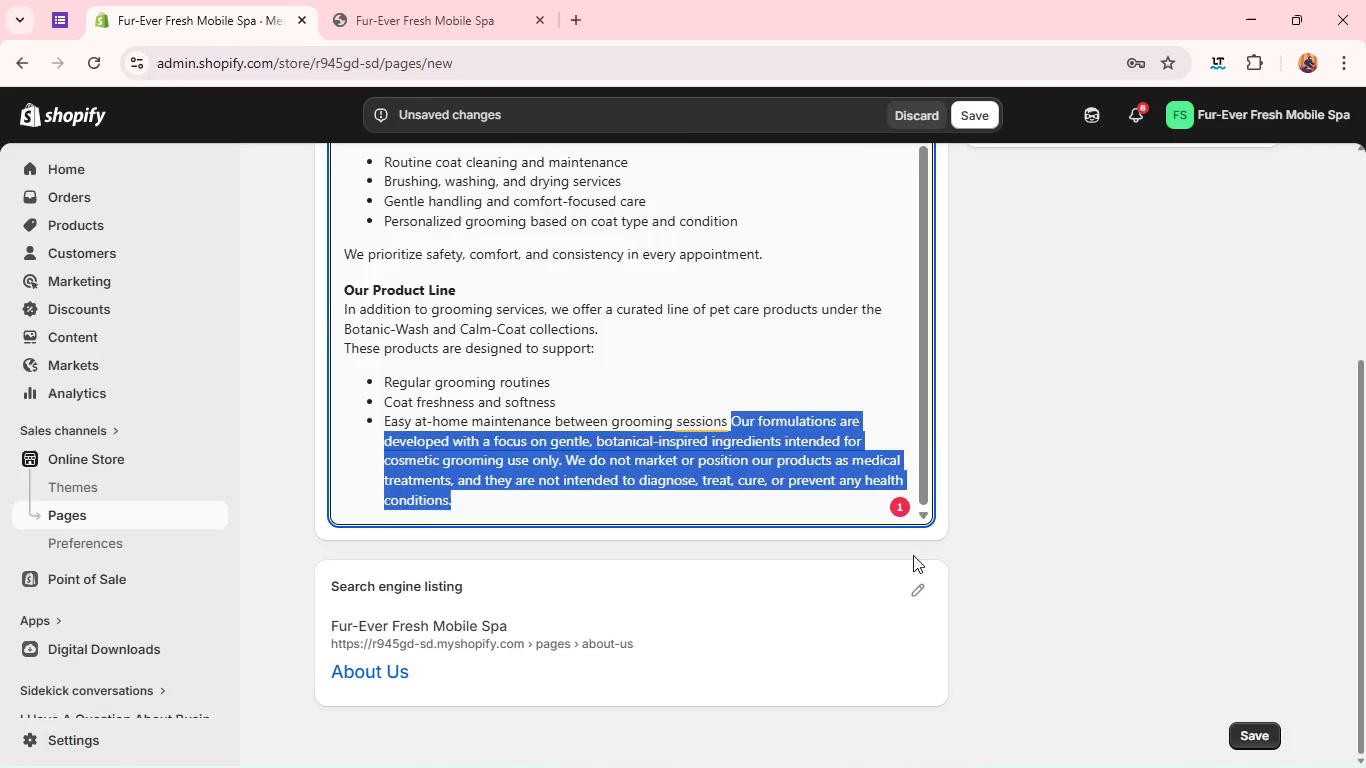 
key(Backspace)
 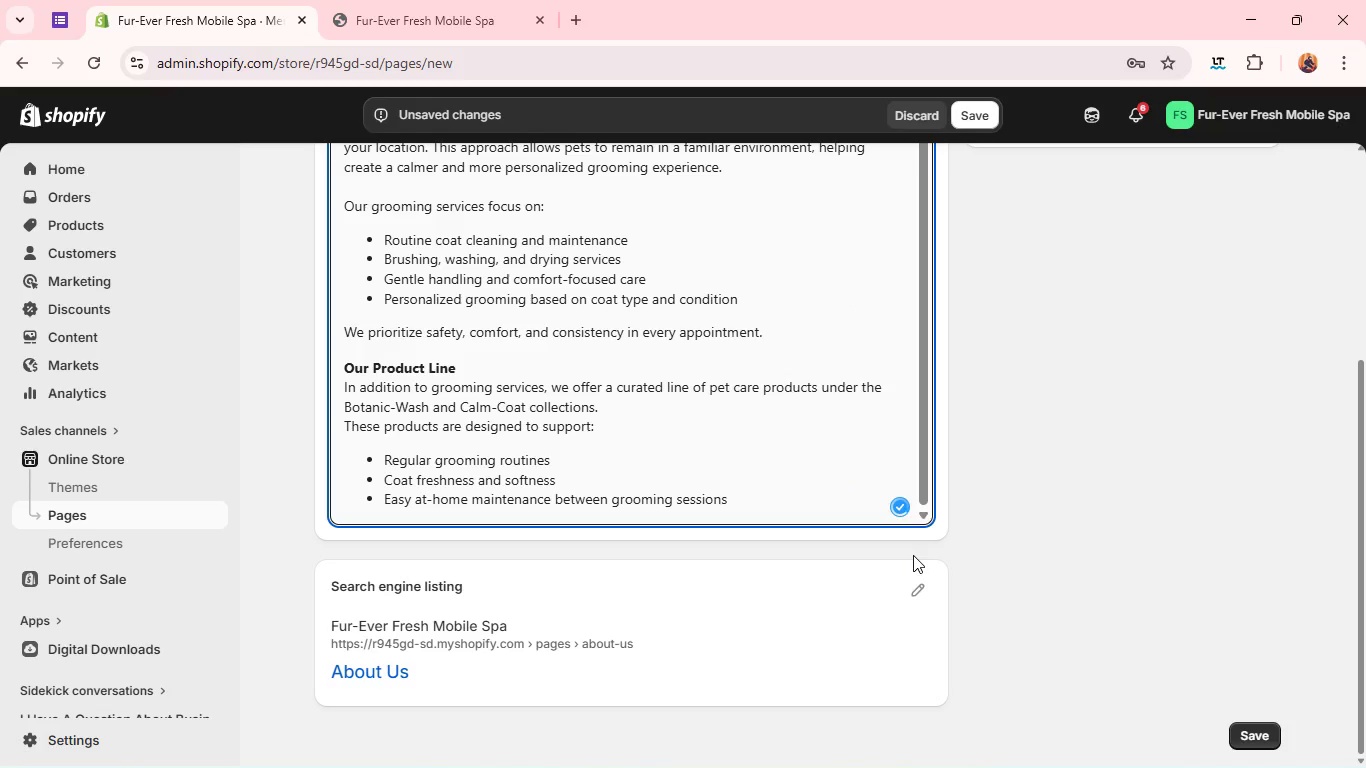 
key(Enter)
 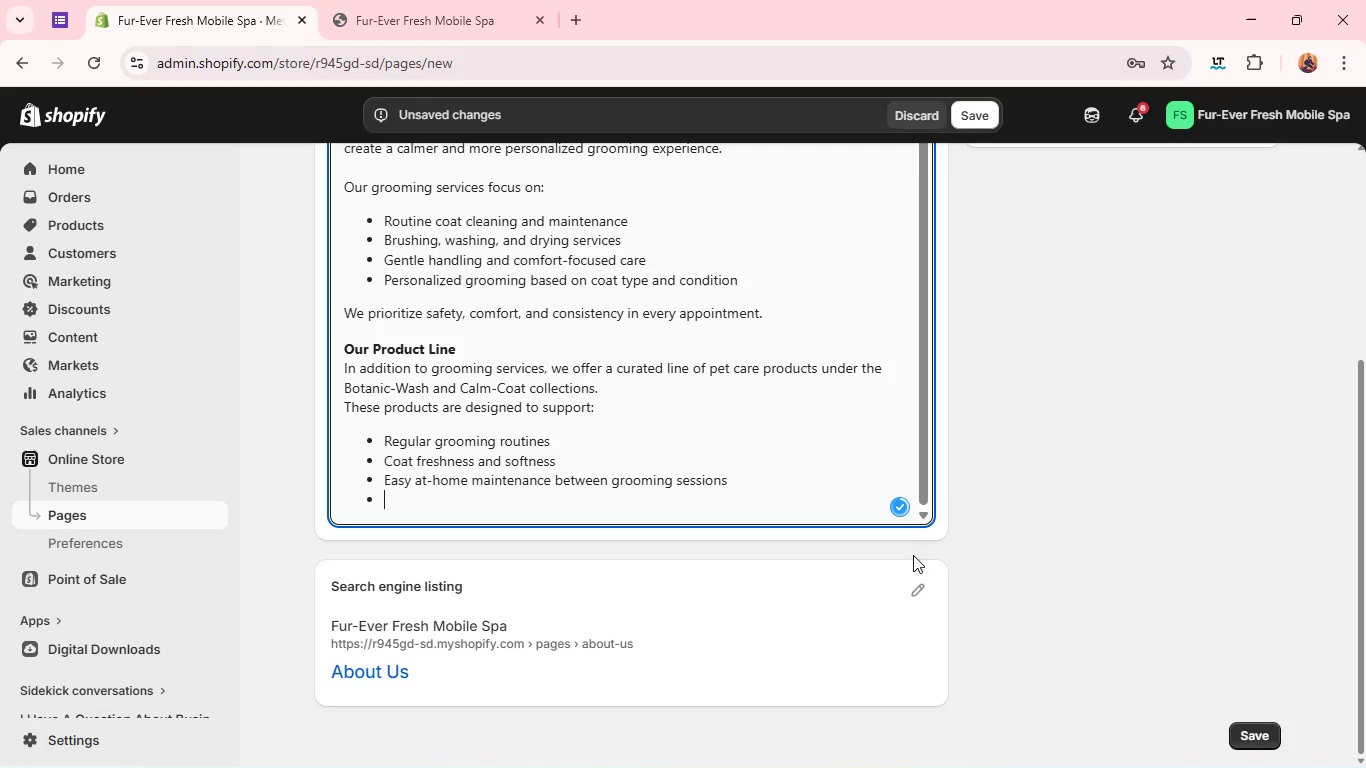 
key(Enter)
 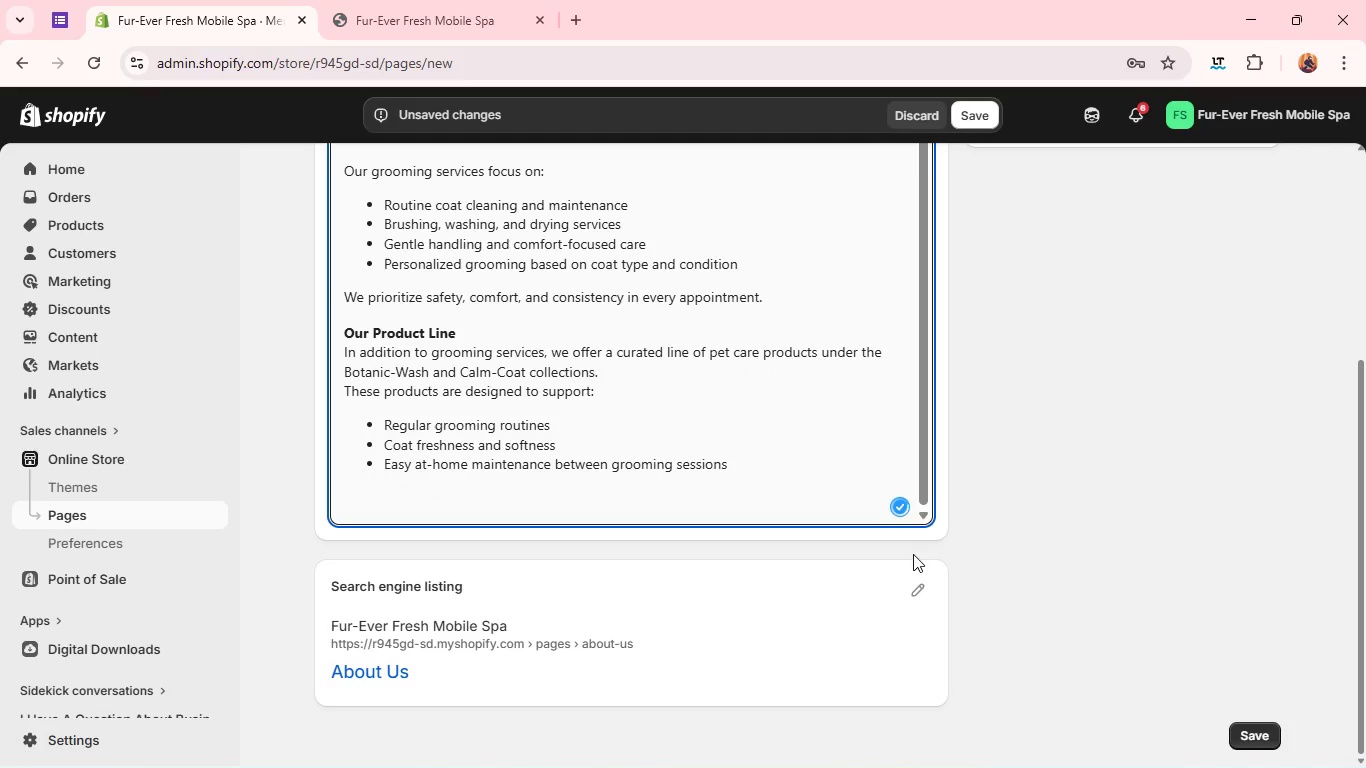 
key(Control+V)
 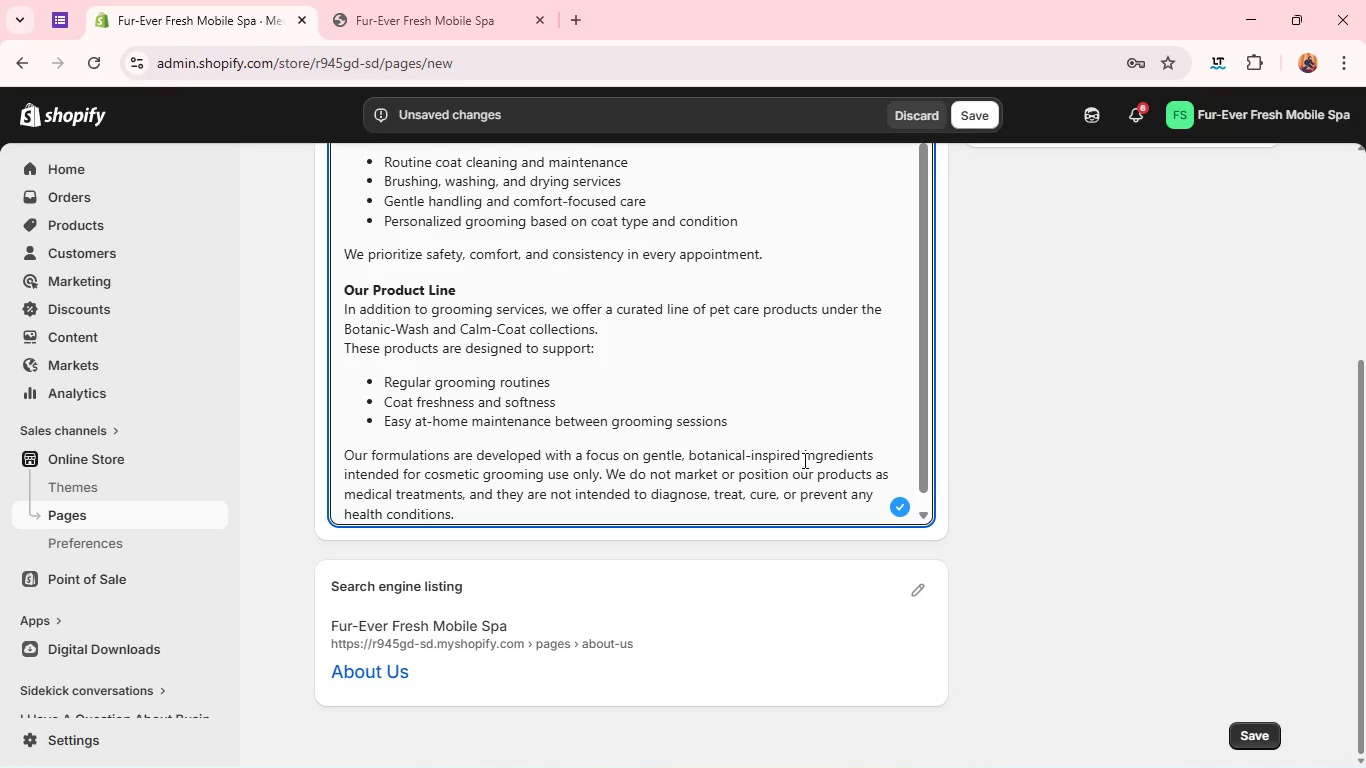 
wait(29.88)
 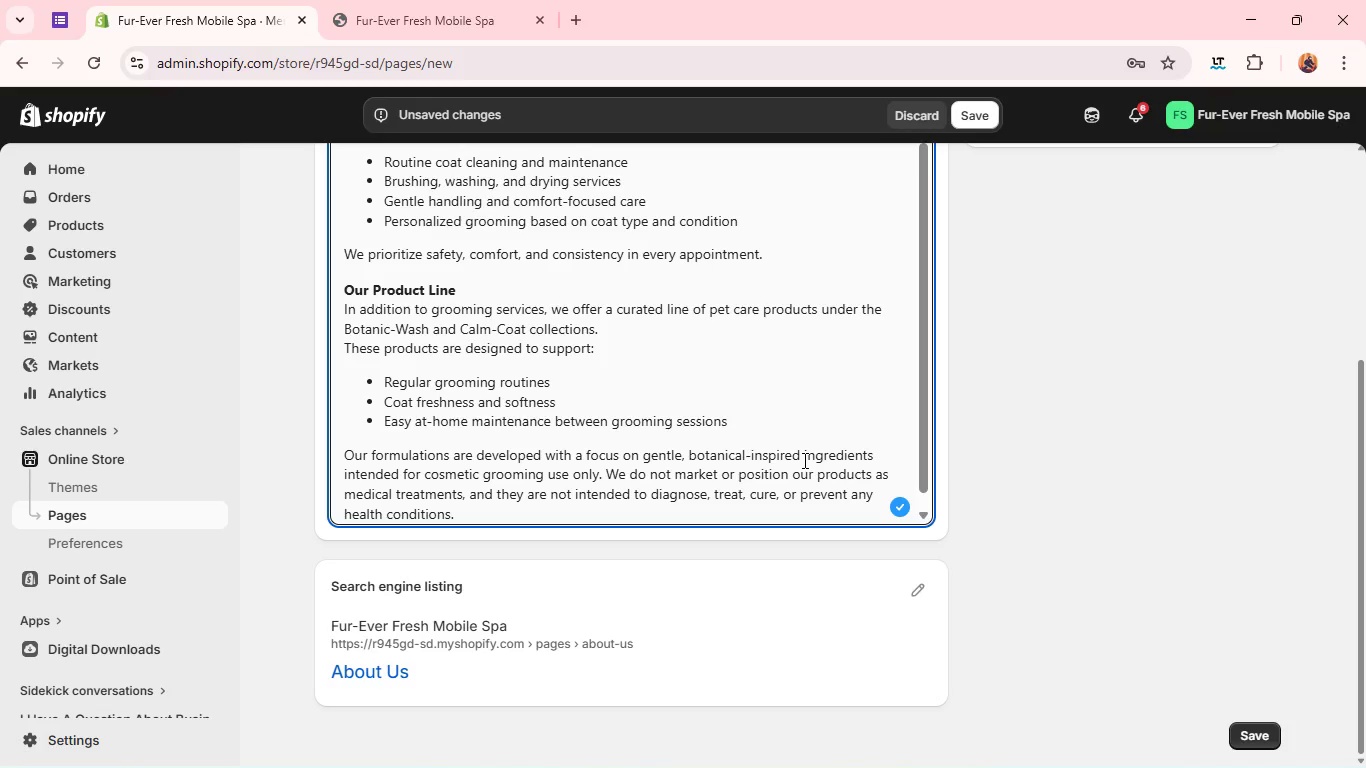 
hold_key(key=AltLeft, duration=0.8)
 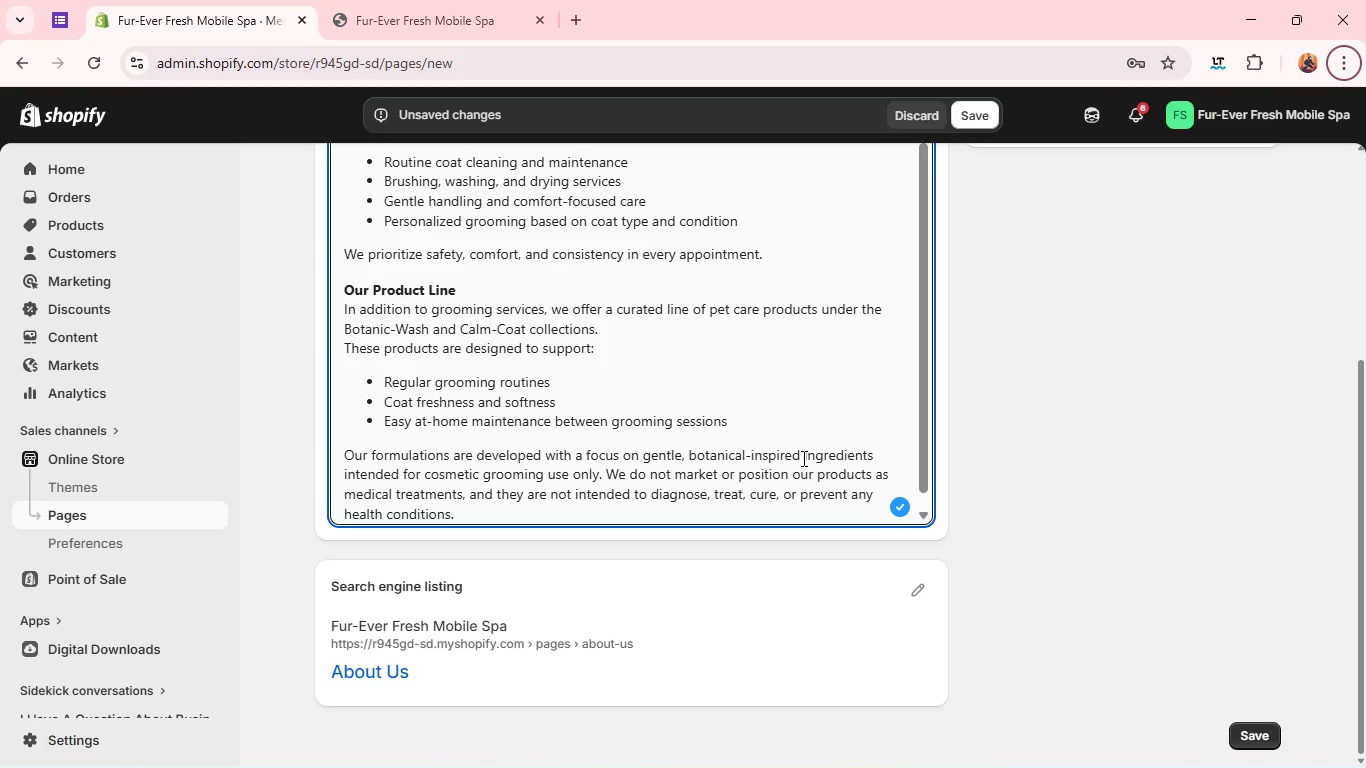 
wait(13.41)
 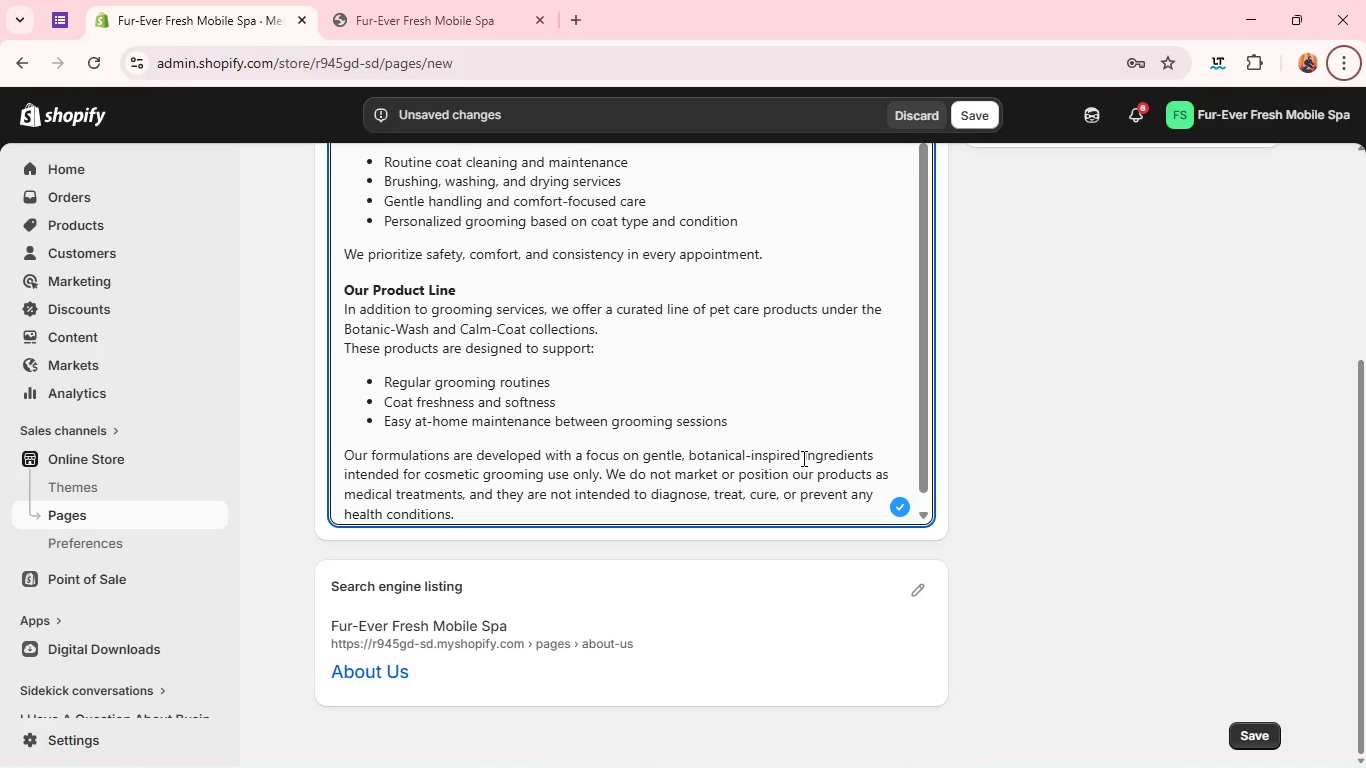 
scroll: coordinate [540, 447], scroll_direction: down, amount: 3.0
 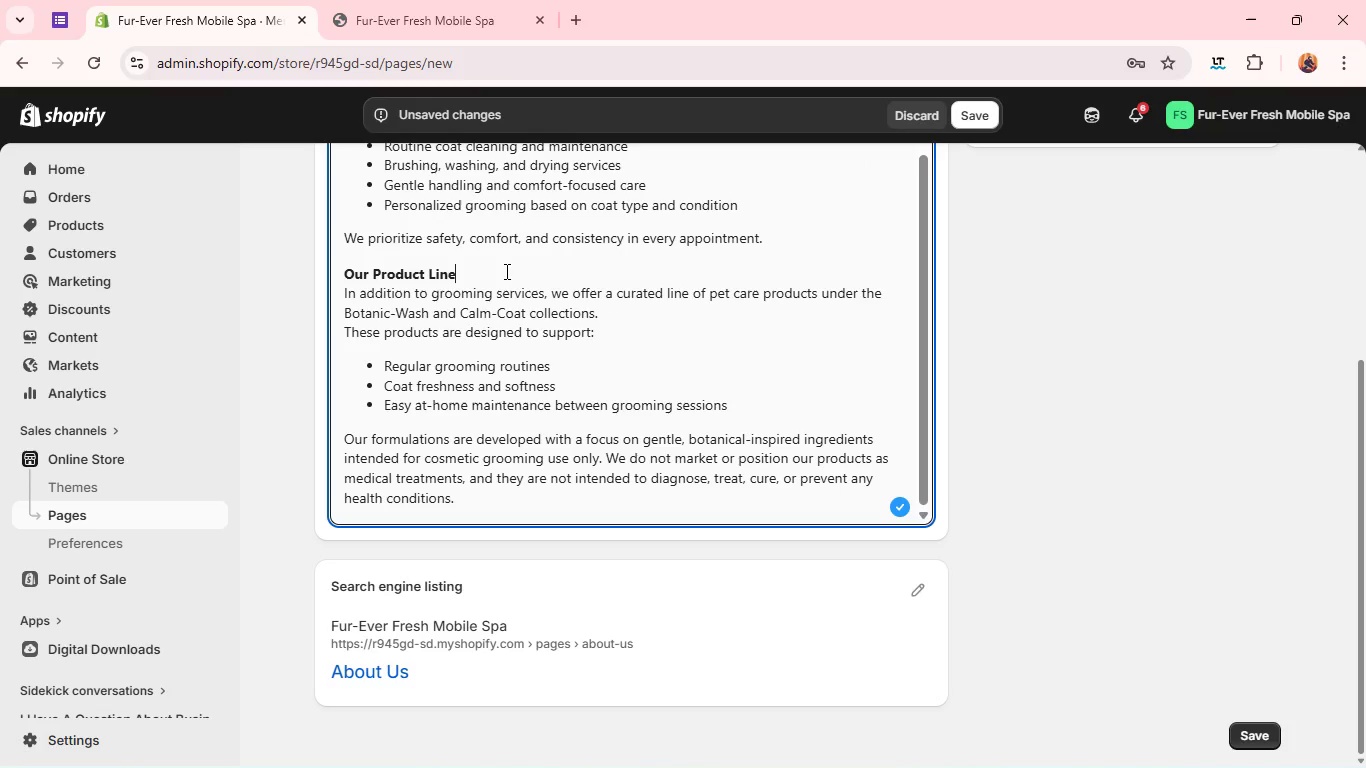 
left_click([505, 271])
 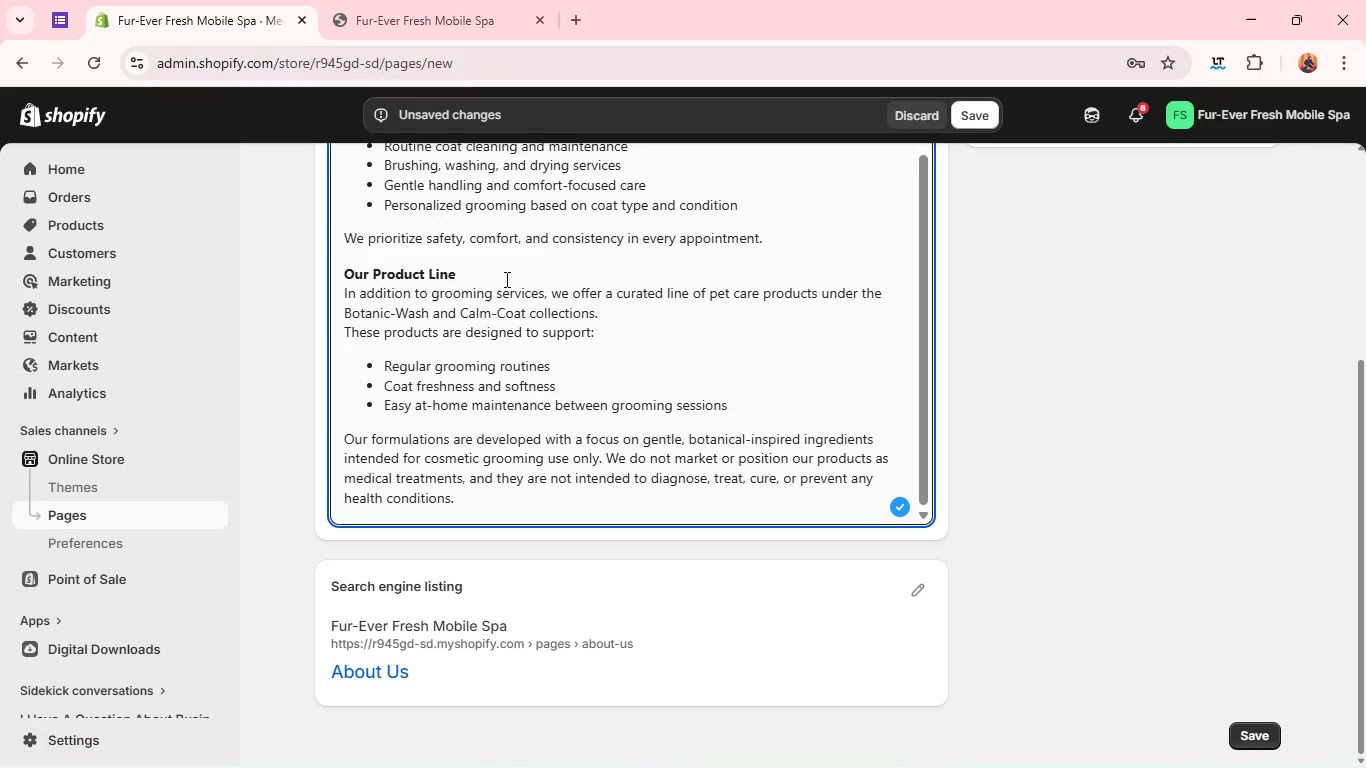 
scroll: coordinate [500, 320], scroll_direction: up, amount: 4.0
 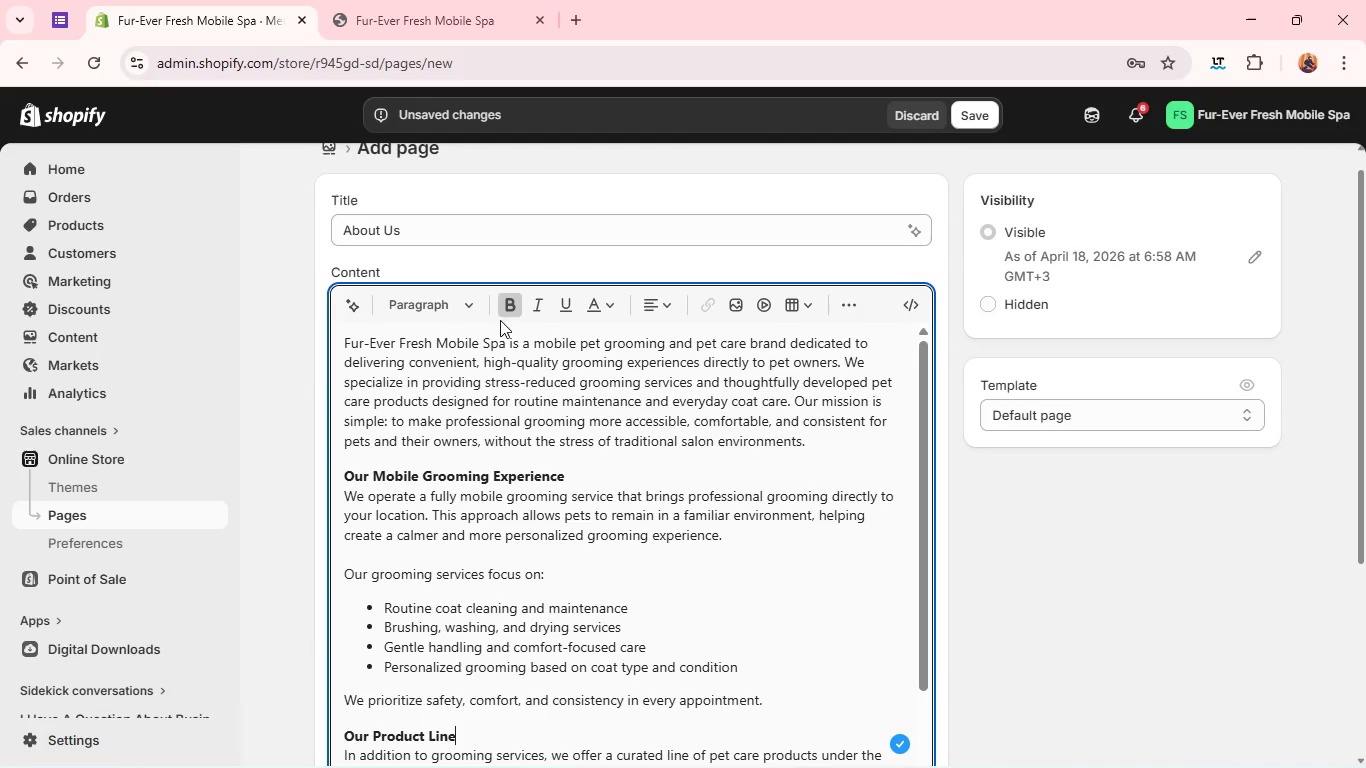 
scroll: coordinate [495, 347], scroll_direction: down, amount: 3.0
 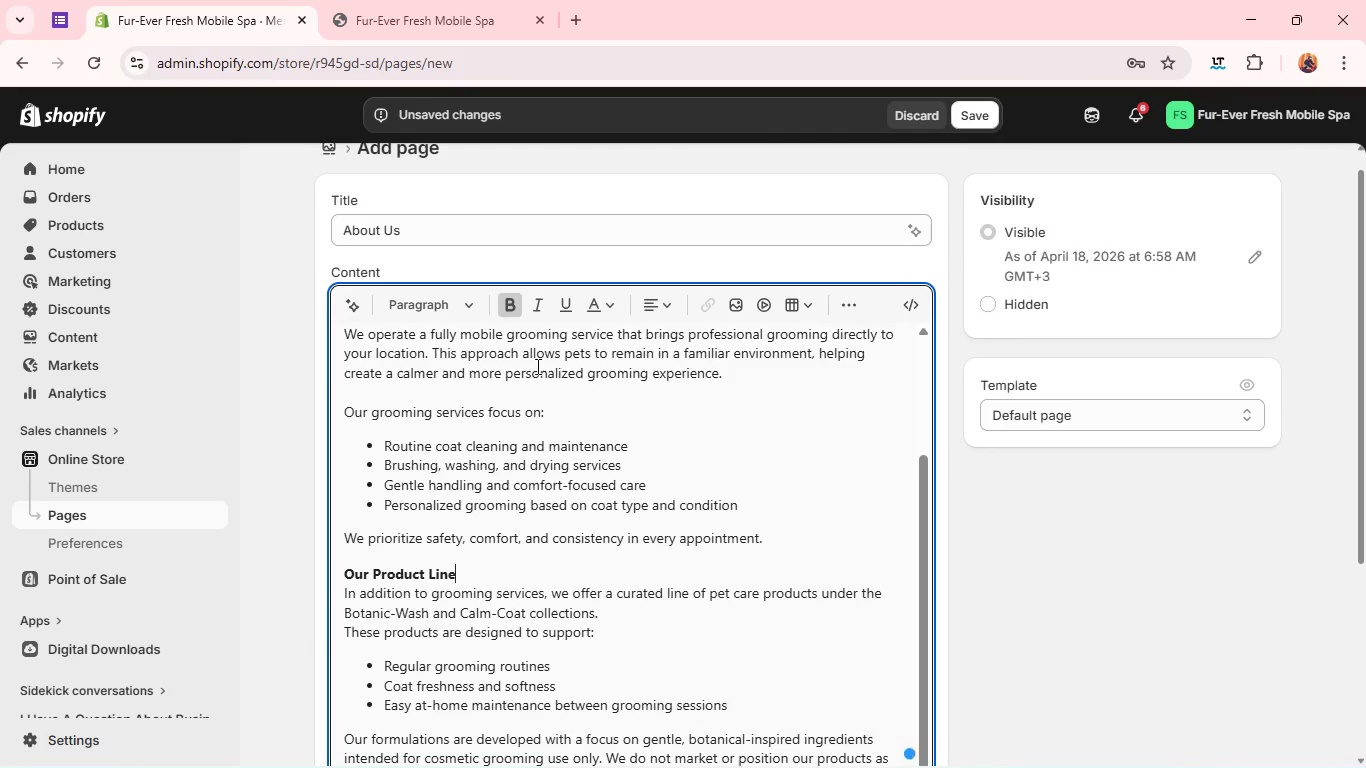 
scroll: coordinate [537, 377], scroll_direction: up, amount: 2.0
 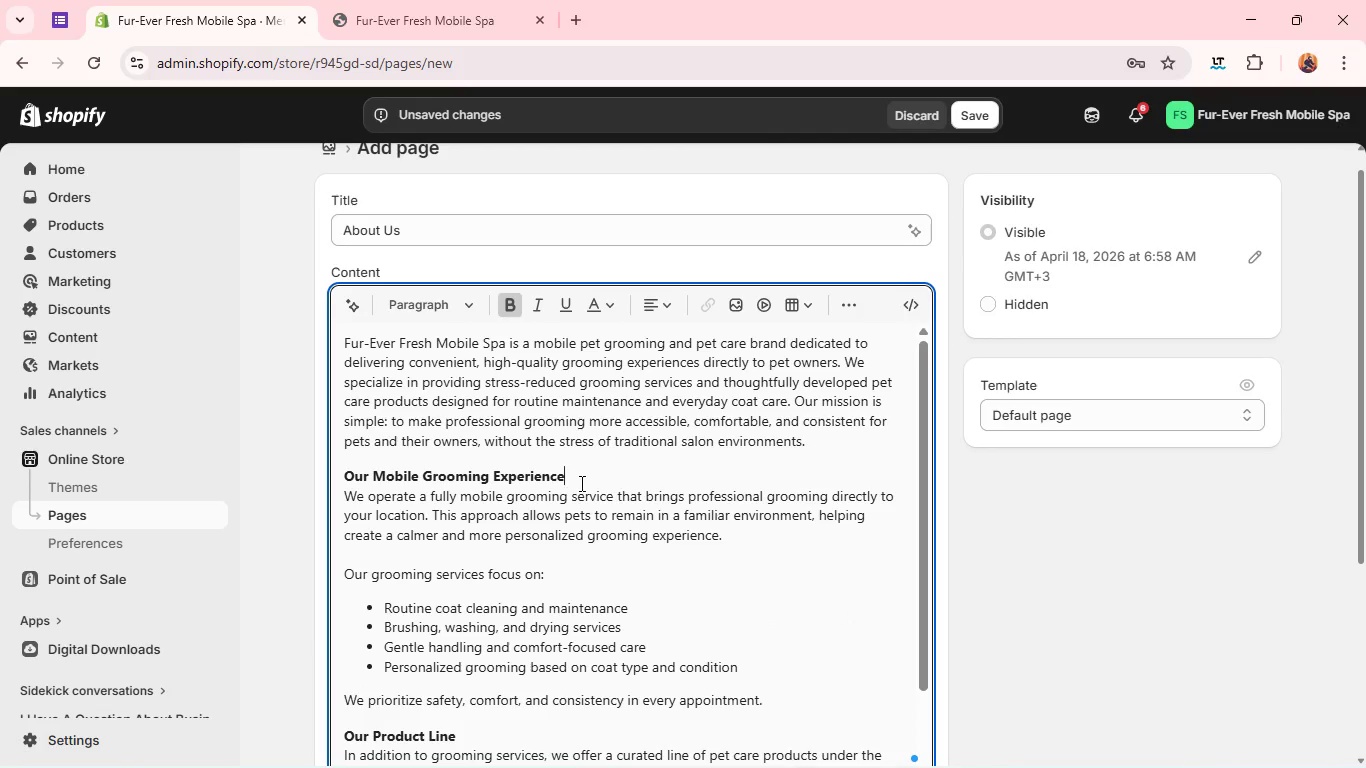 
left_click([580, 483])
 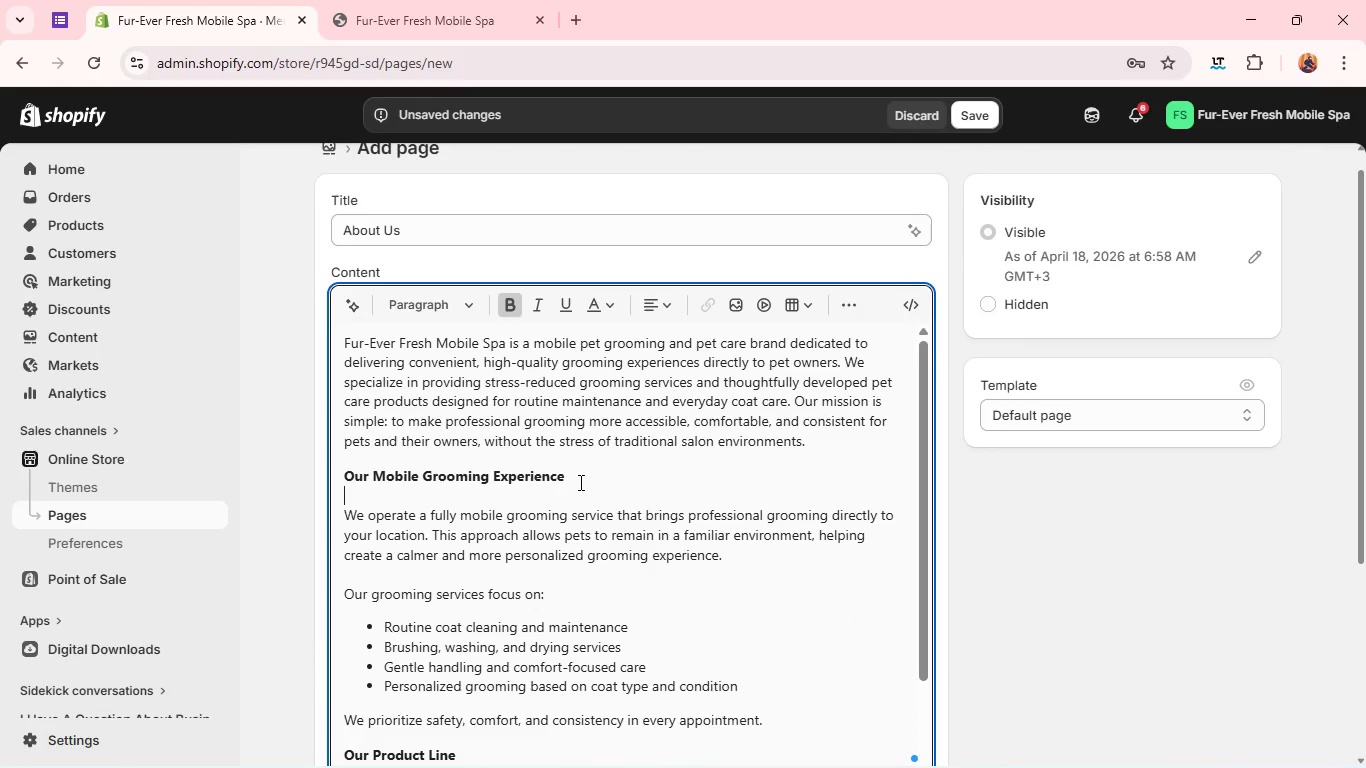 
key(Enter)
 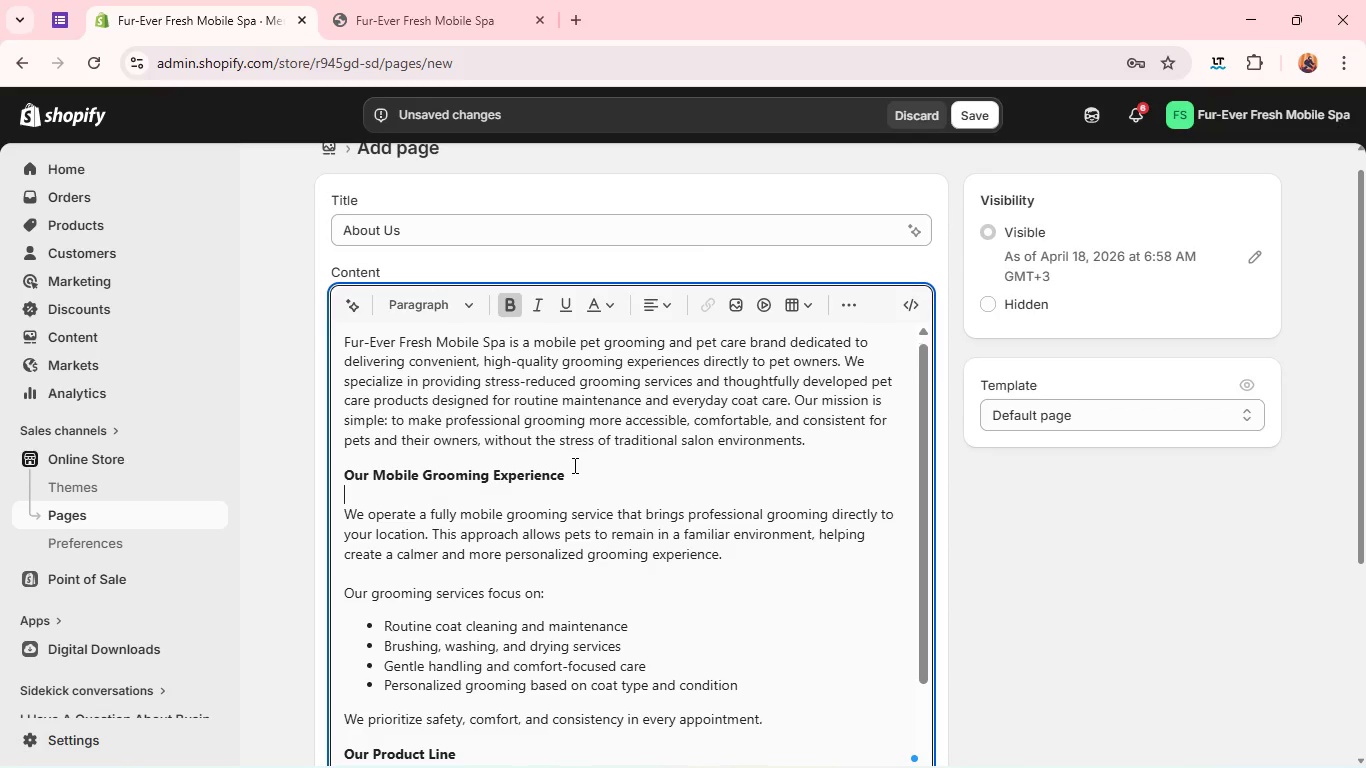 
scroll: coordinate [573, 465], scroll_direction: down, amount: 2.0
 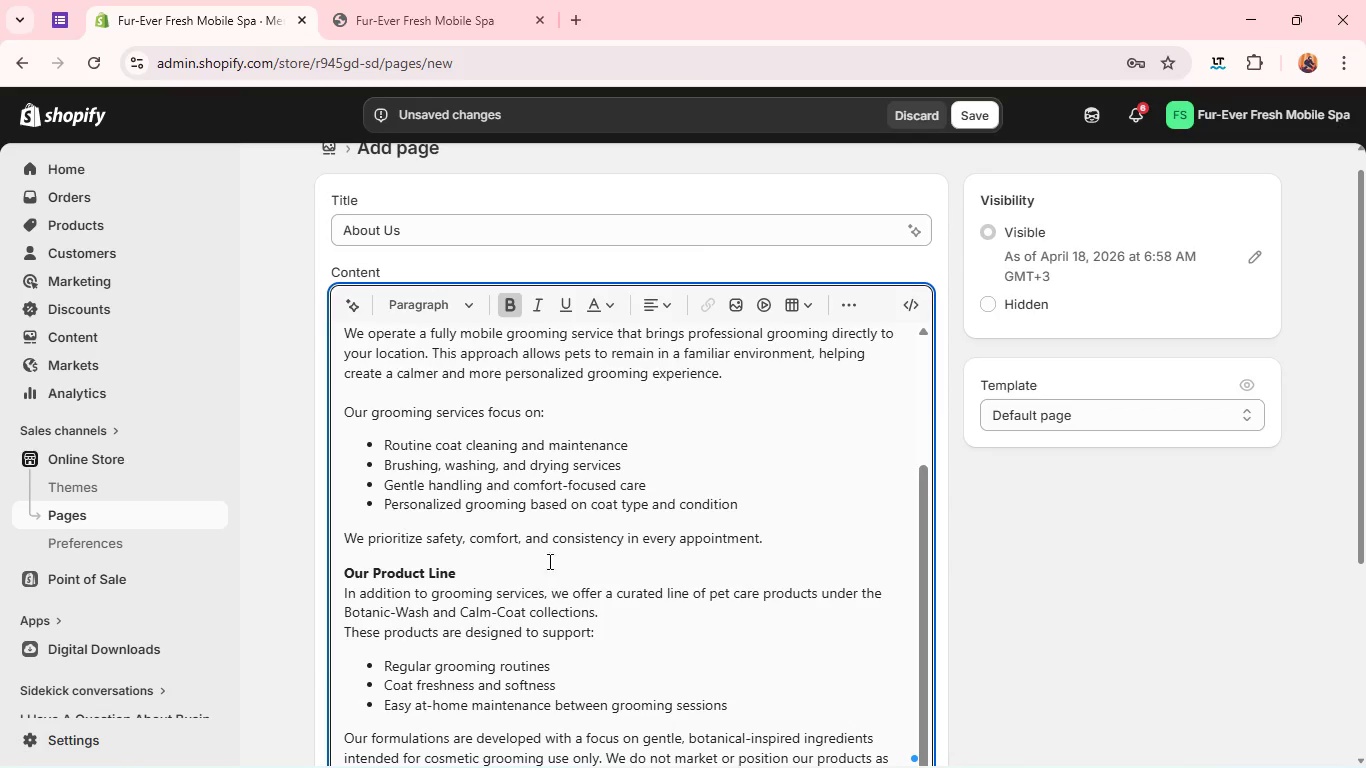 
left_click([548, 570])
 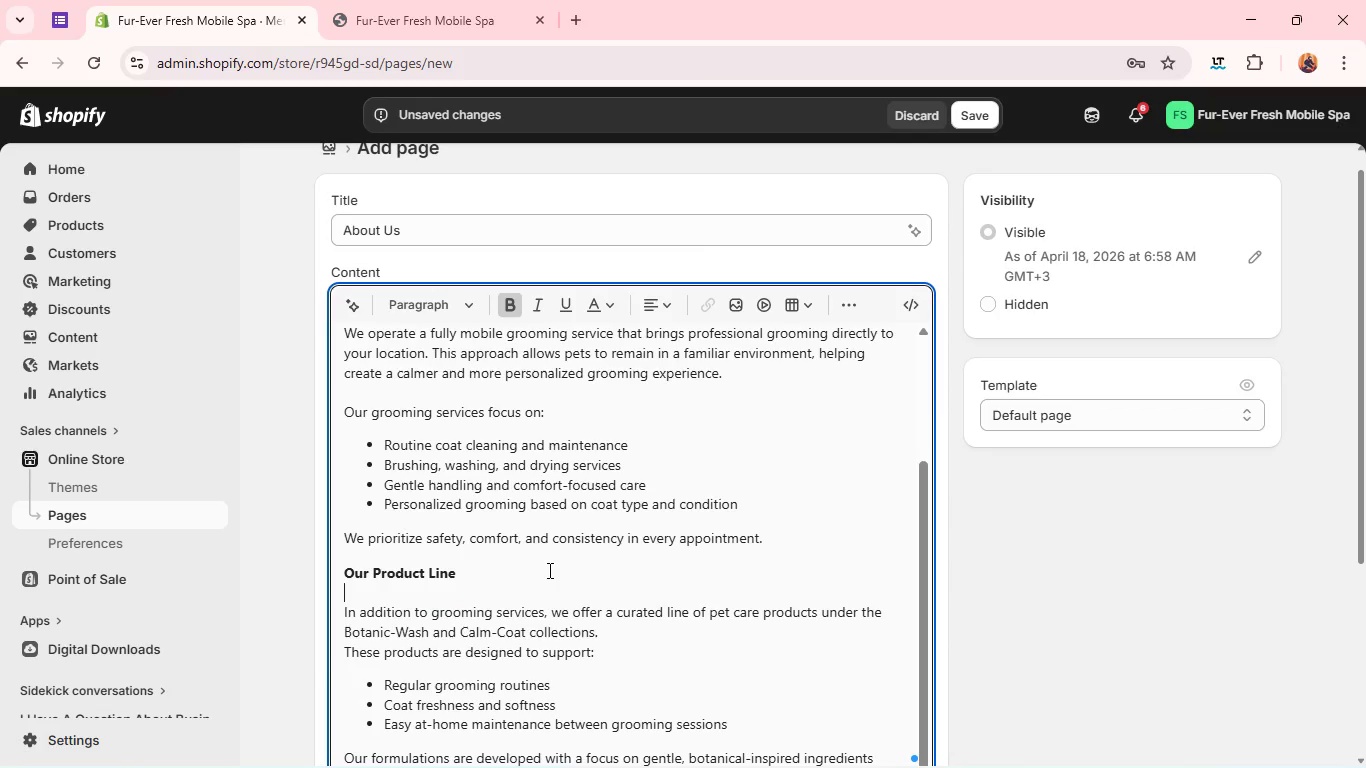 
key(Enter)
 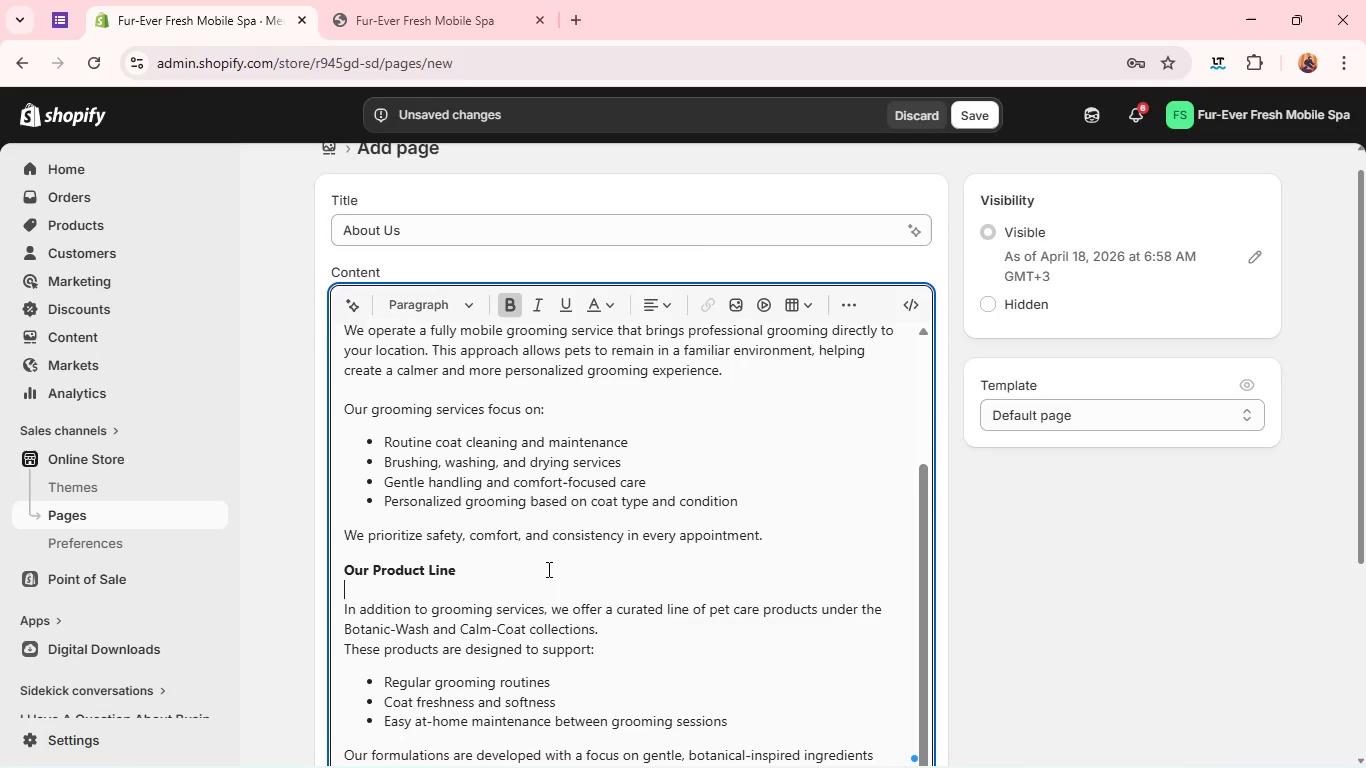 
scroll: coordinate [547, 569], scroll_direction: down, amount: 3.0
 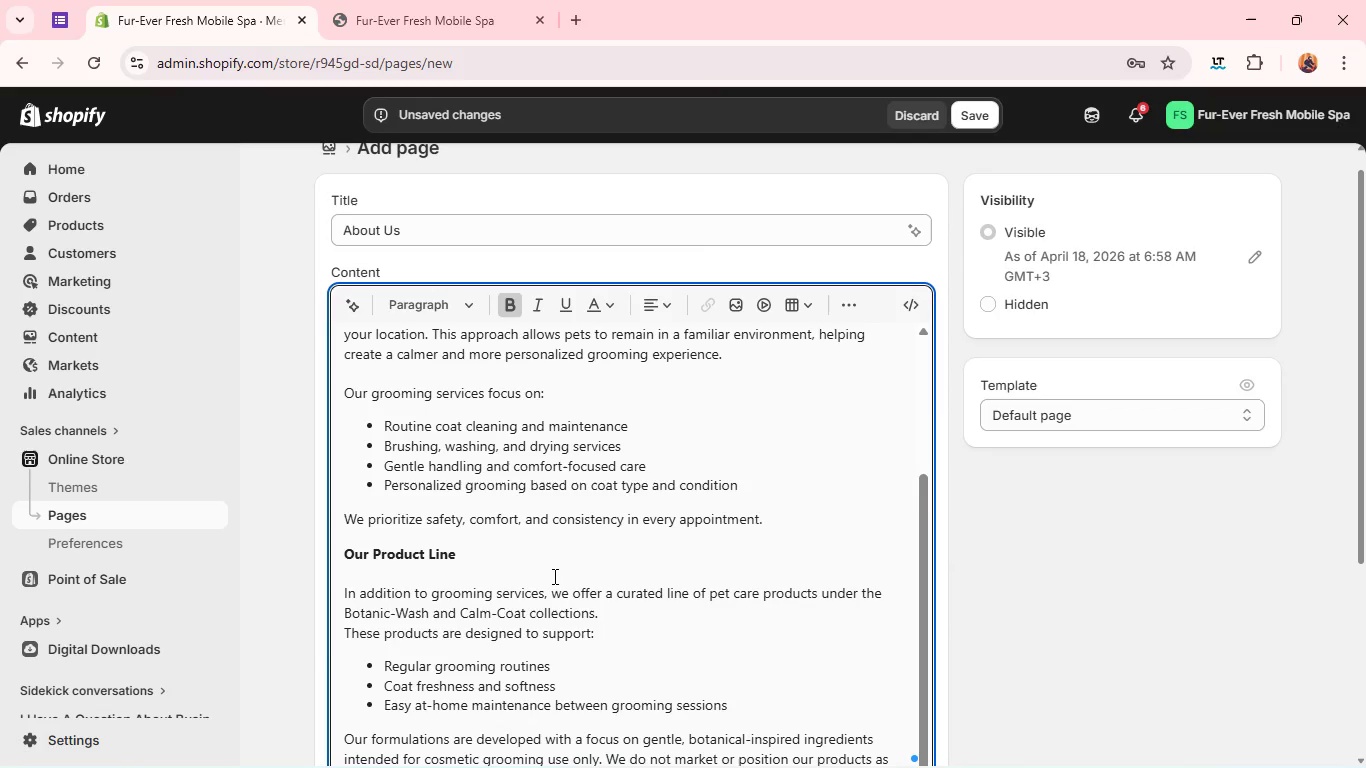 
wait(5.37)
 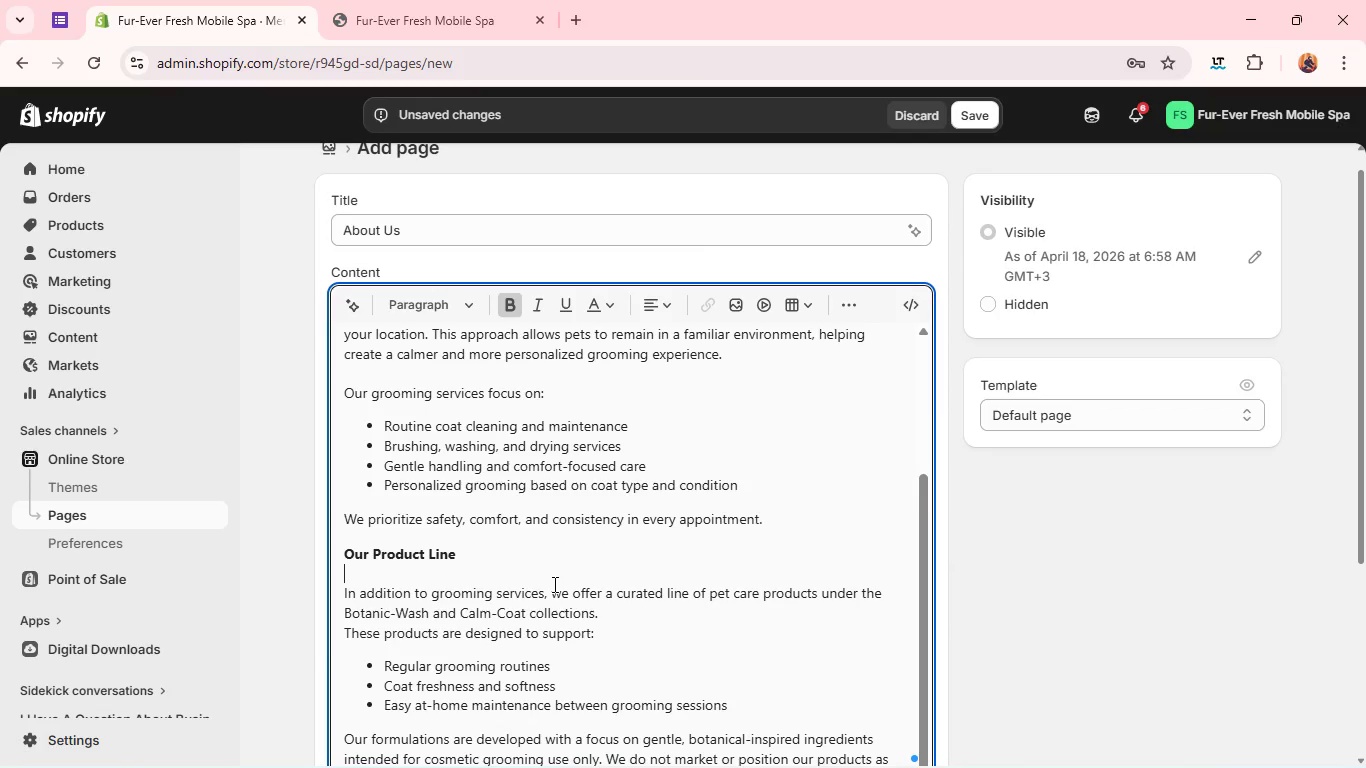 
scroll: coordinate [583, 584], scroll_direction: down, amount: 6.0
 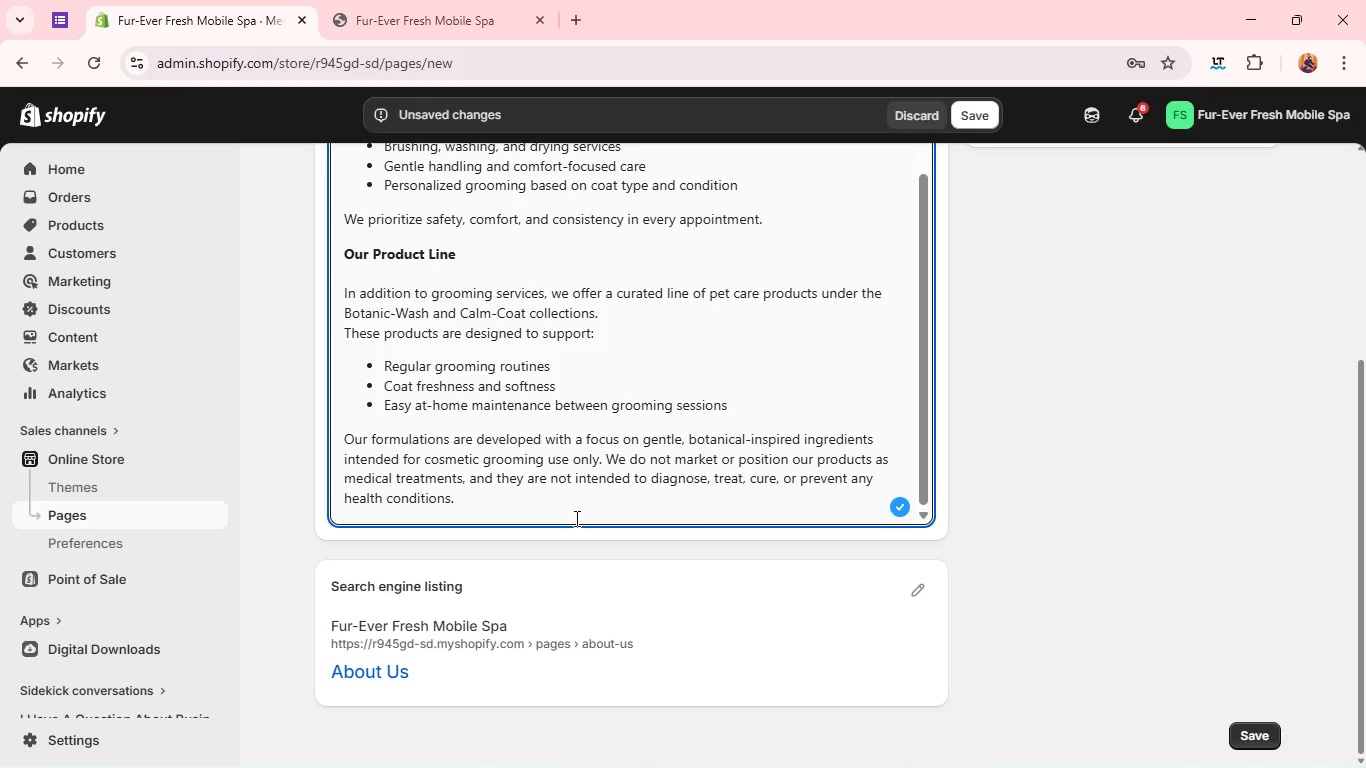 
wait(5.71)
 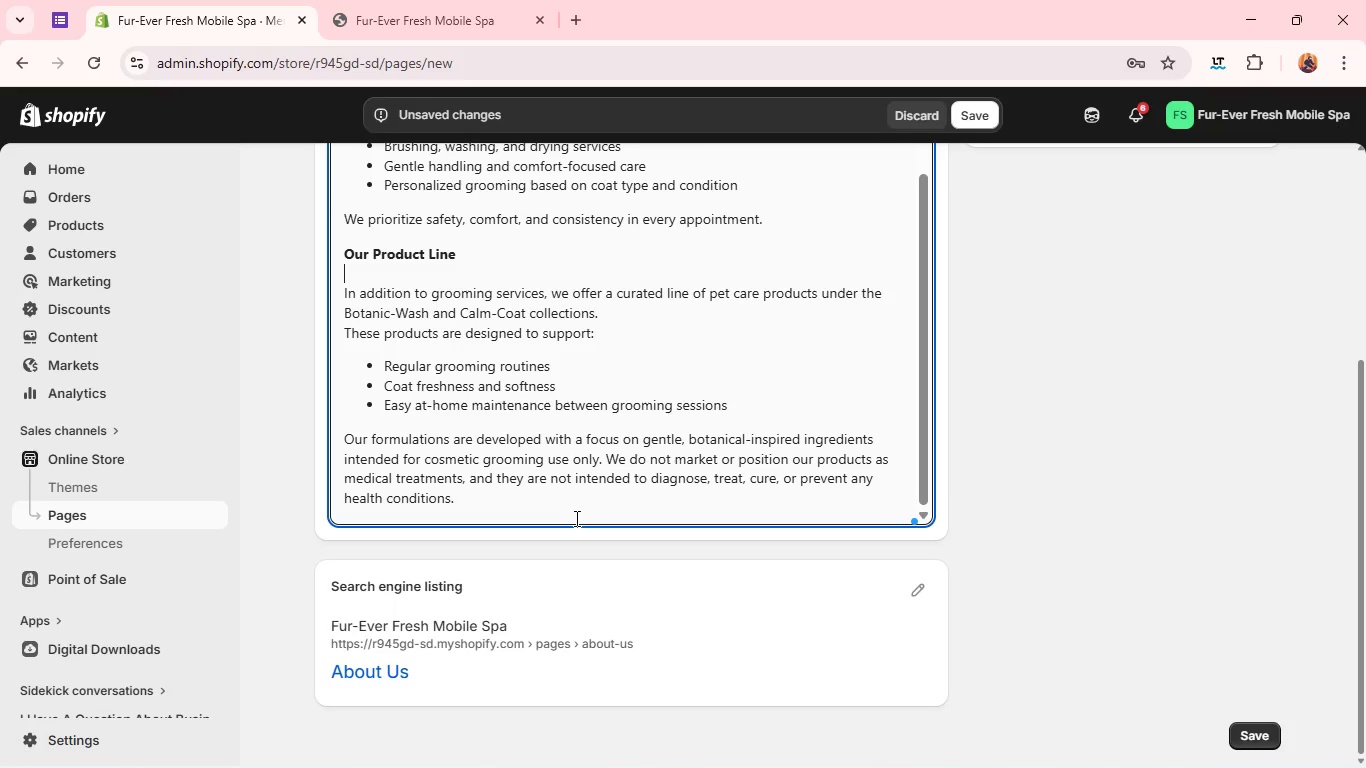 
key(Alt+Tab)